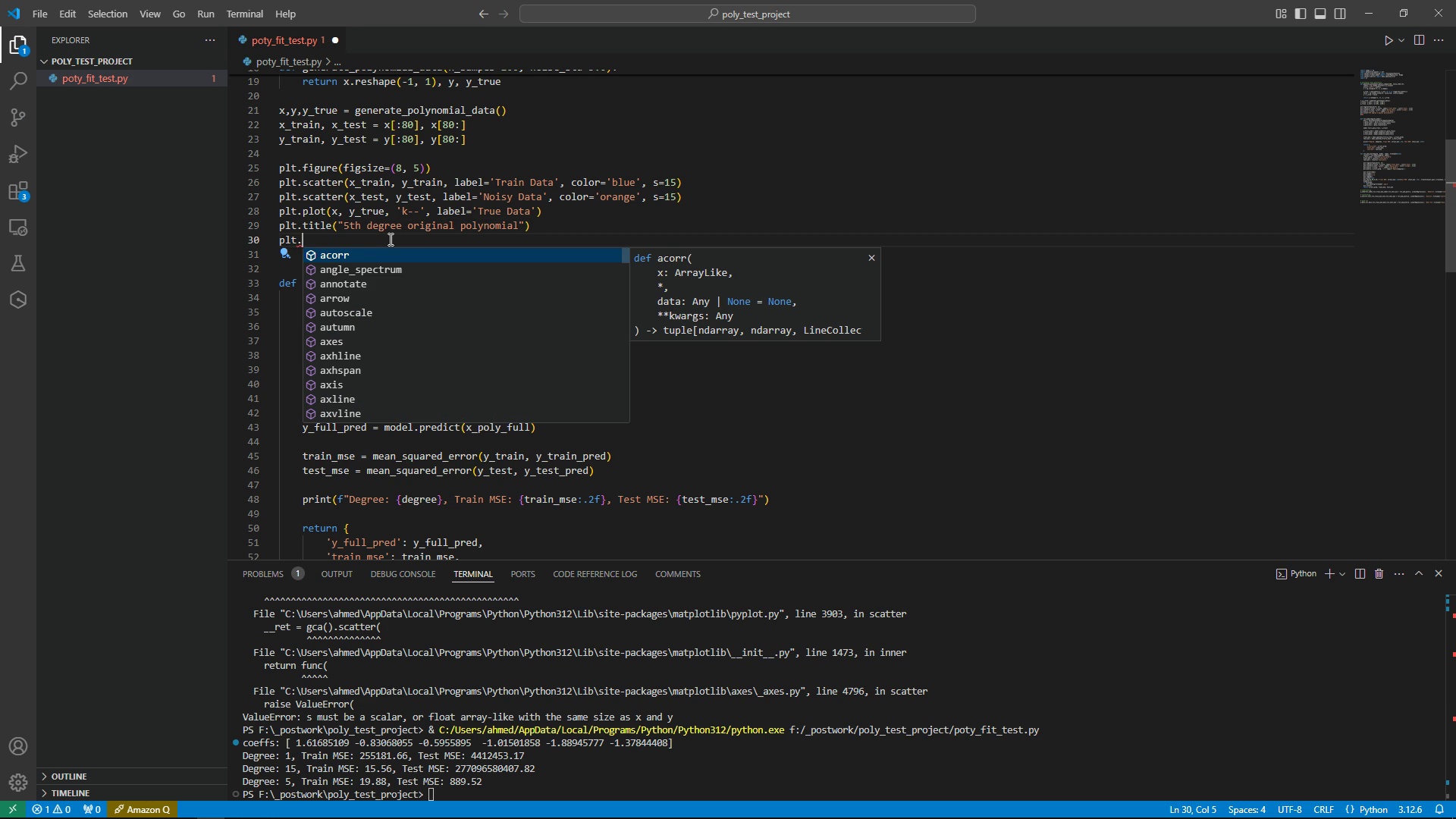 
key(X)
 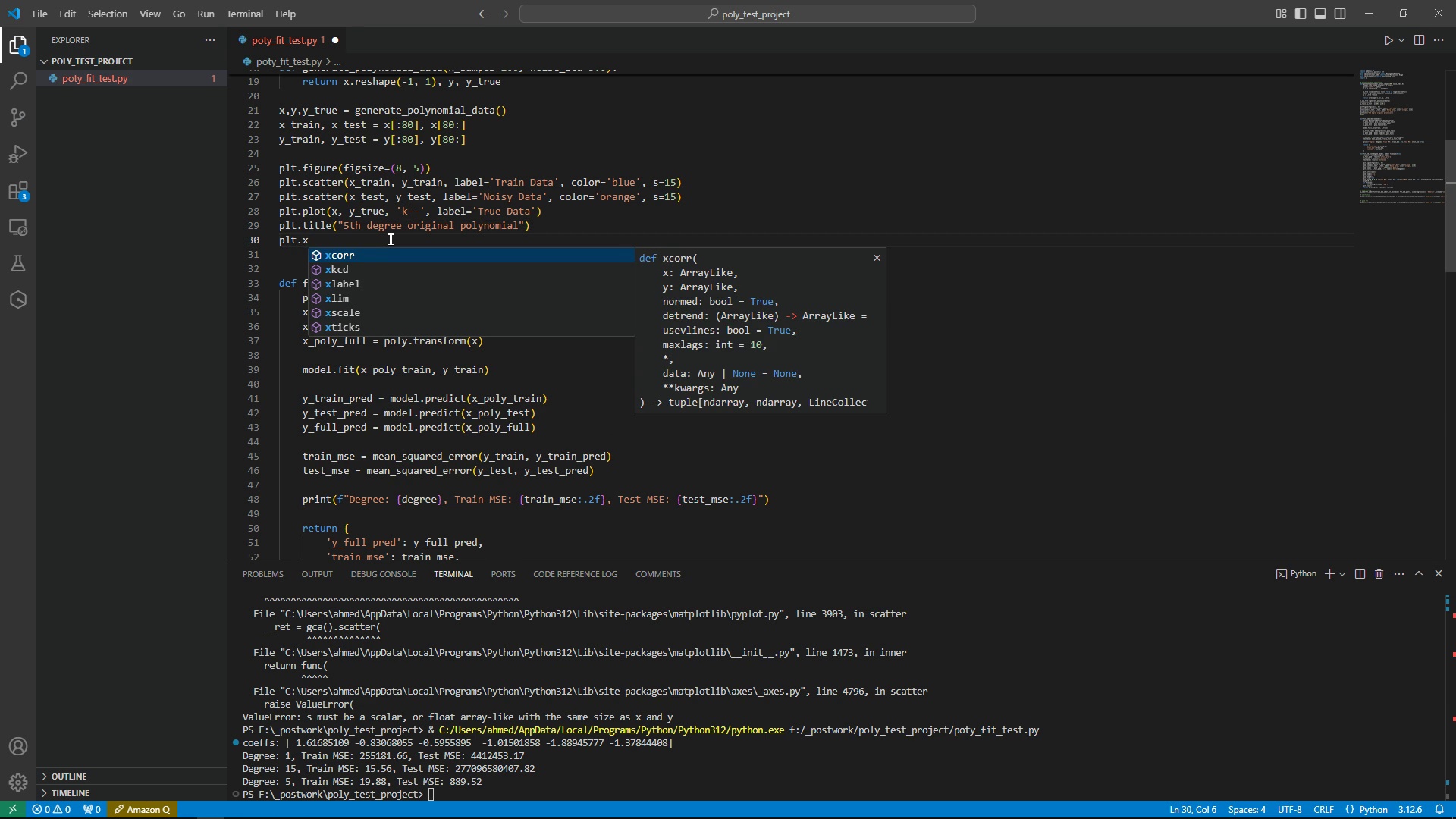 
key(ArrowDown)
 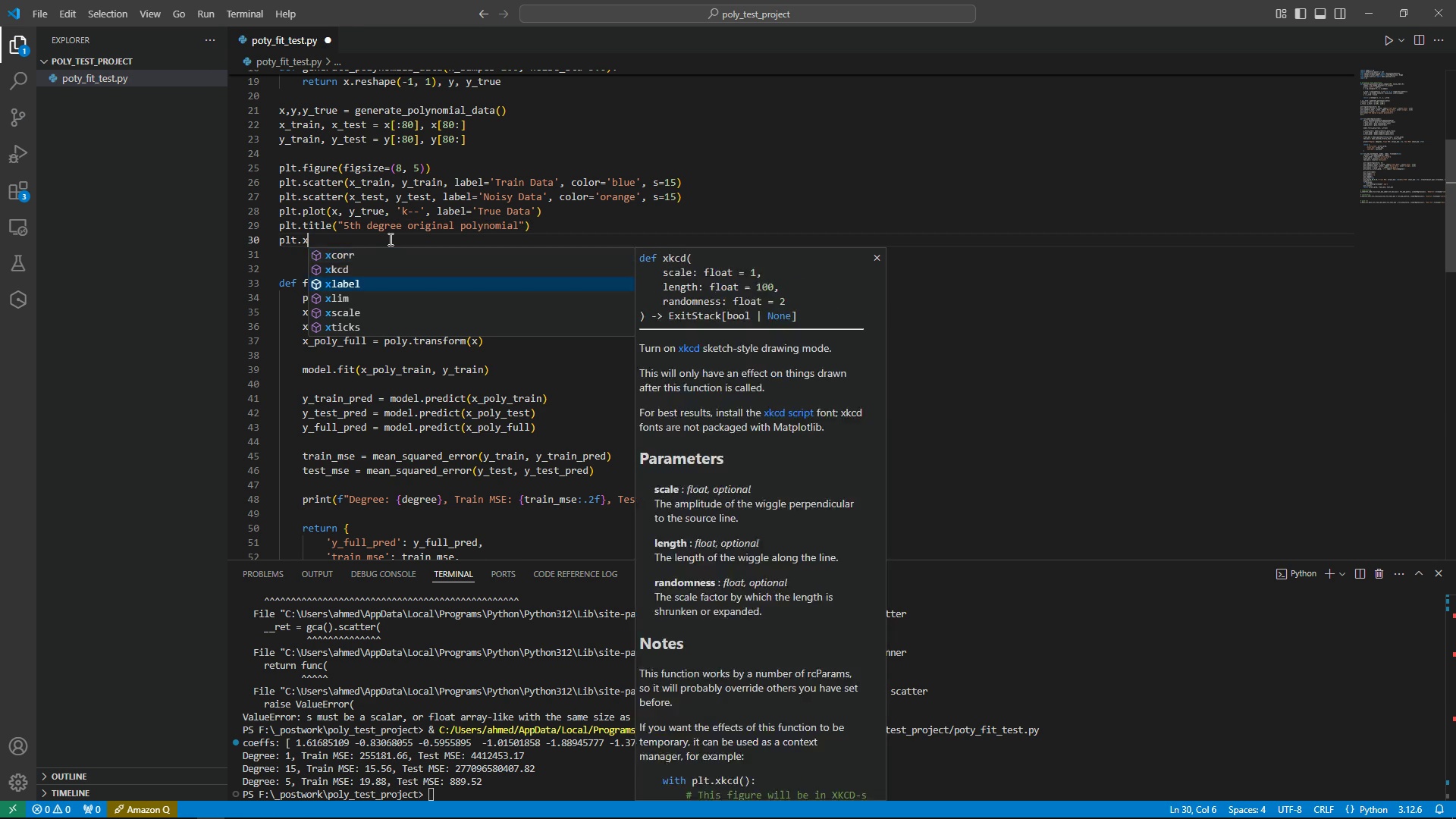 
key(ArrowDown)
 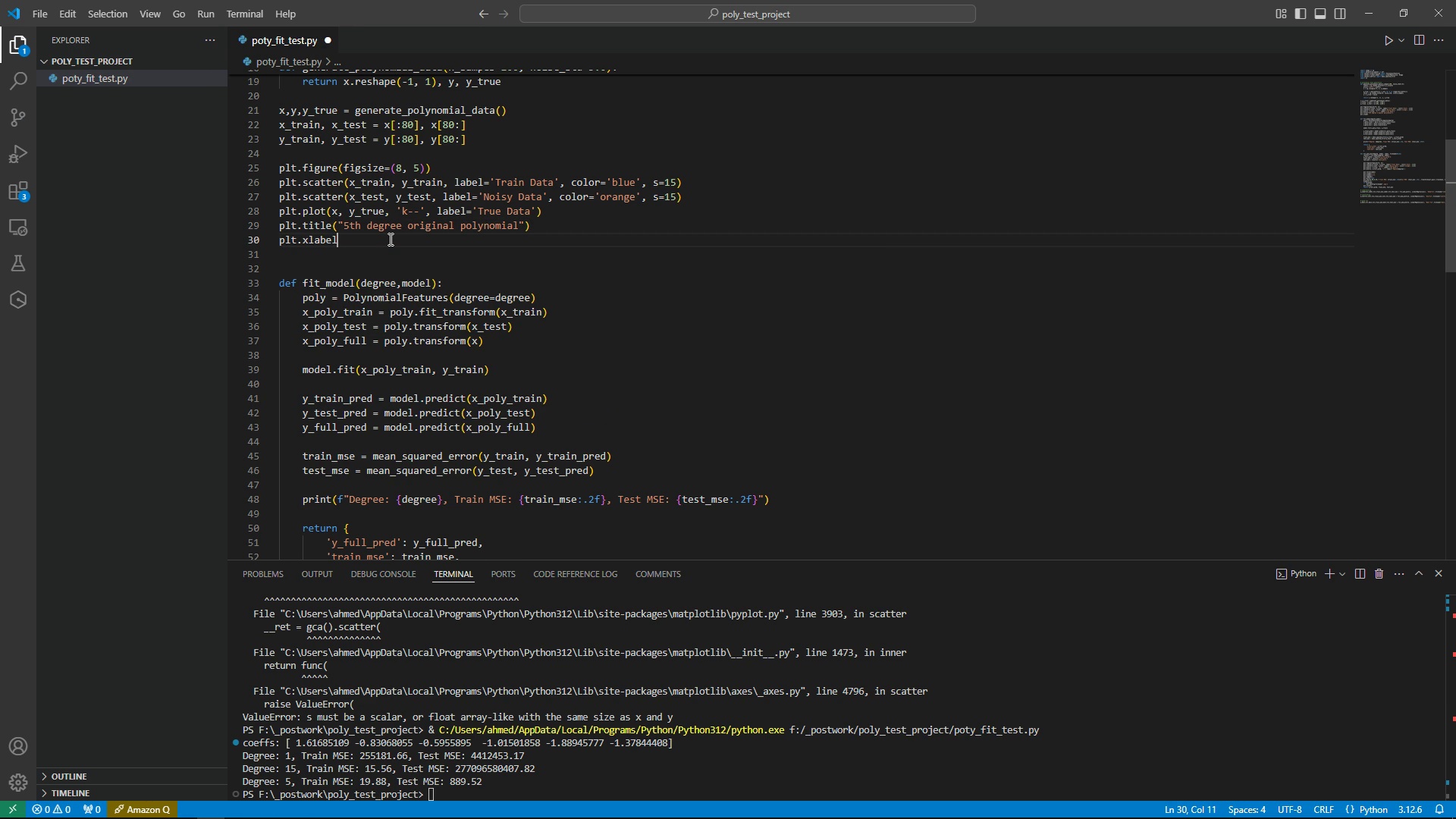 
key(Enter)
 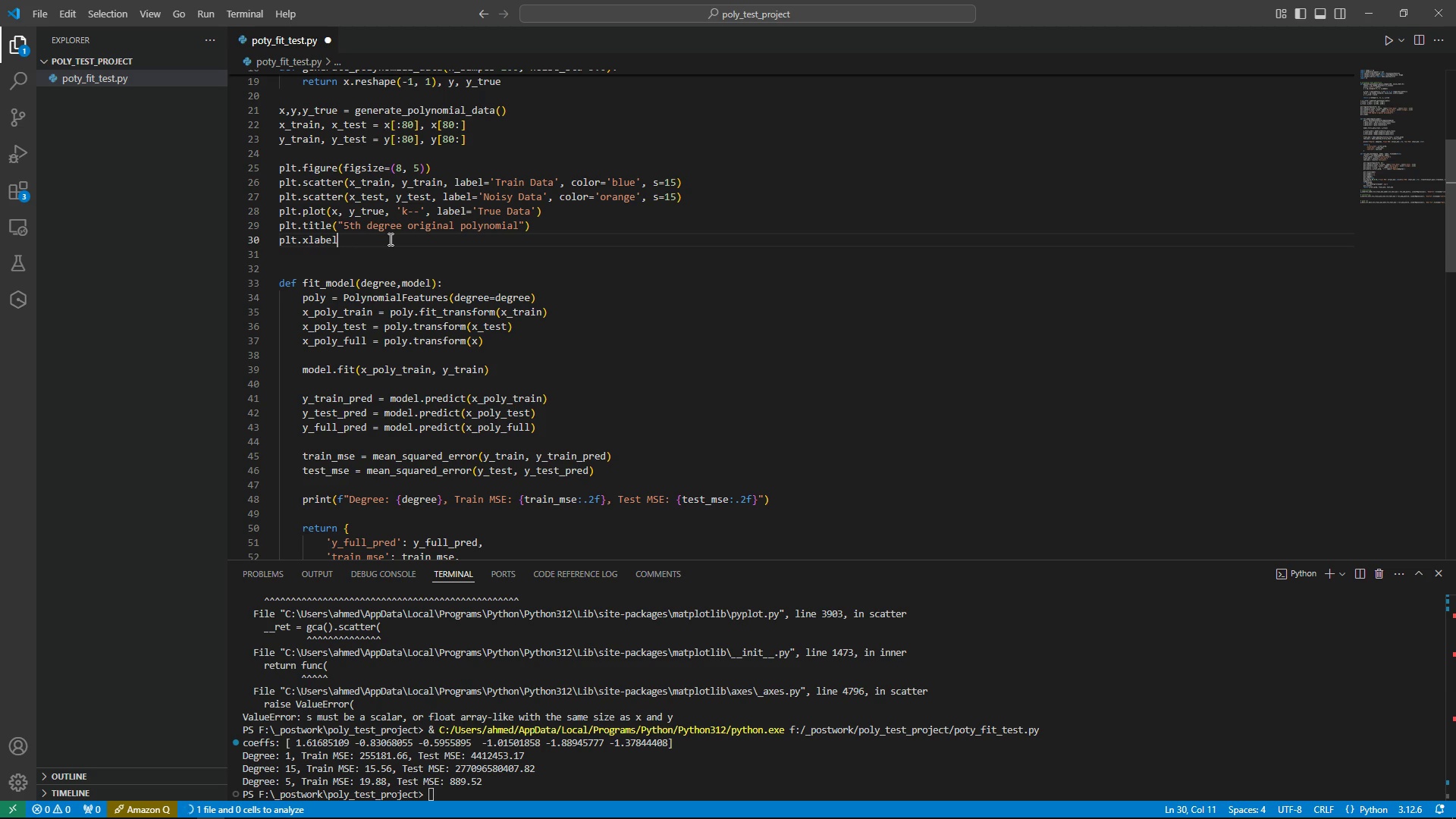 
key(Shift+9)
 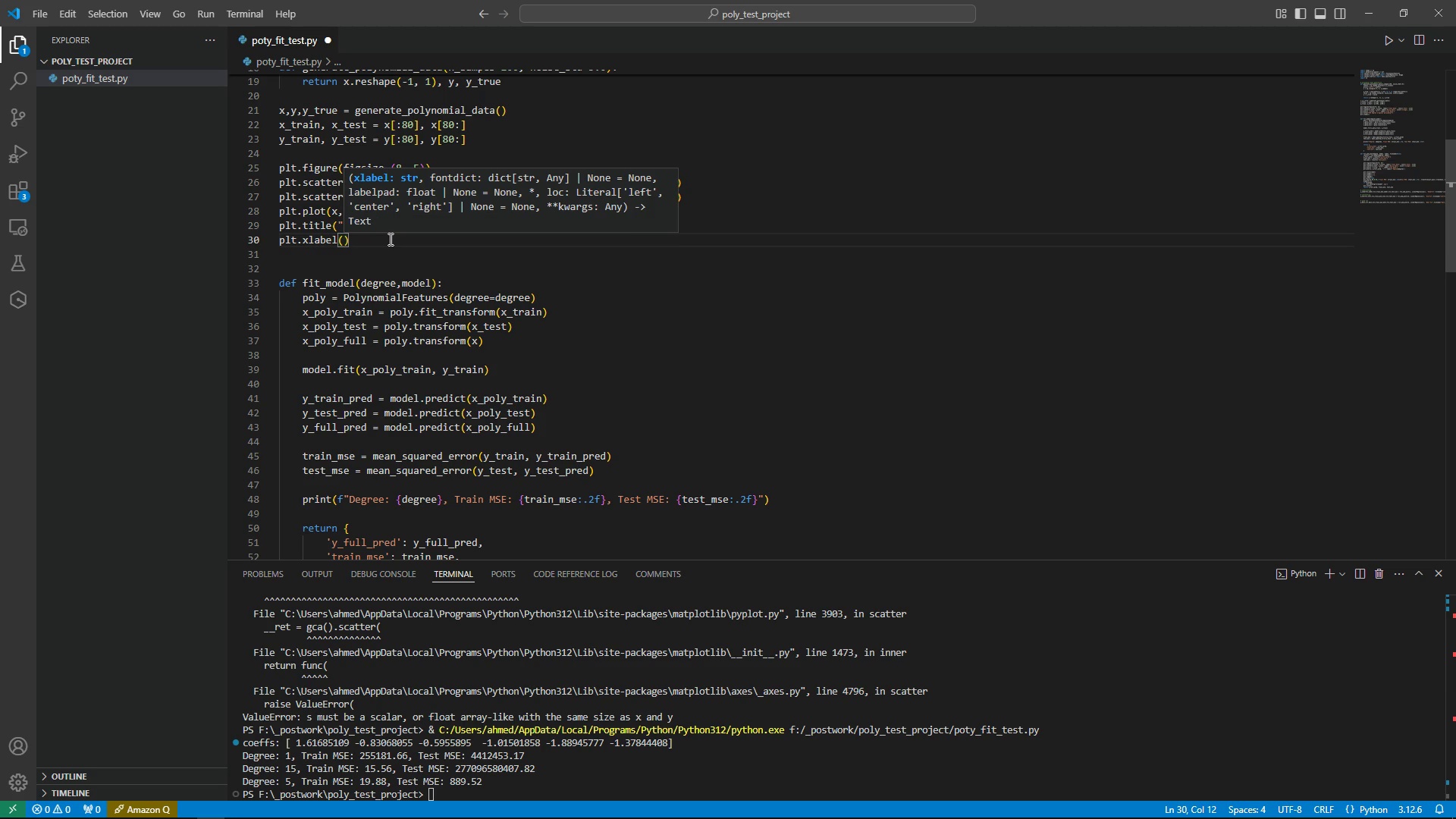 
key(Shift+Quote)
 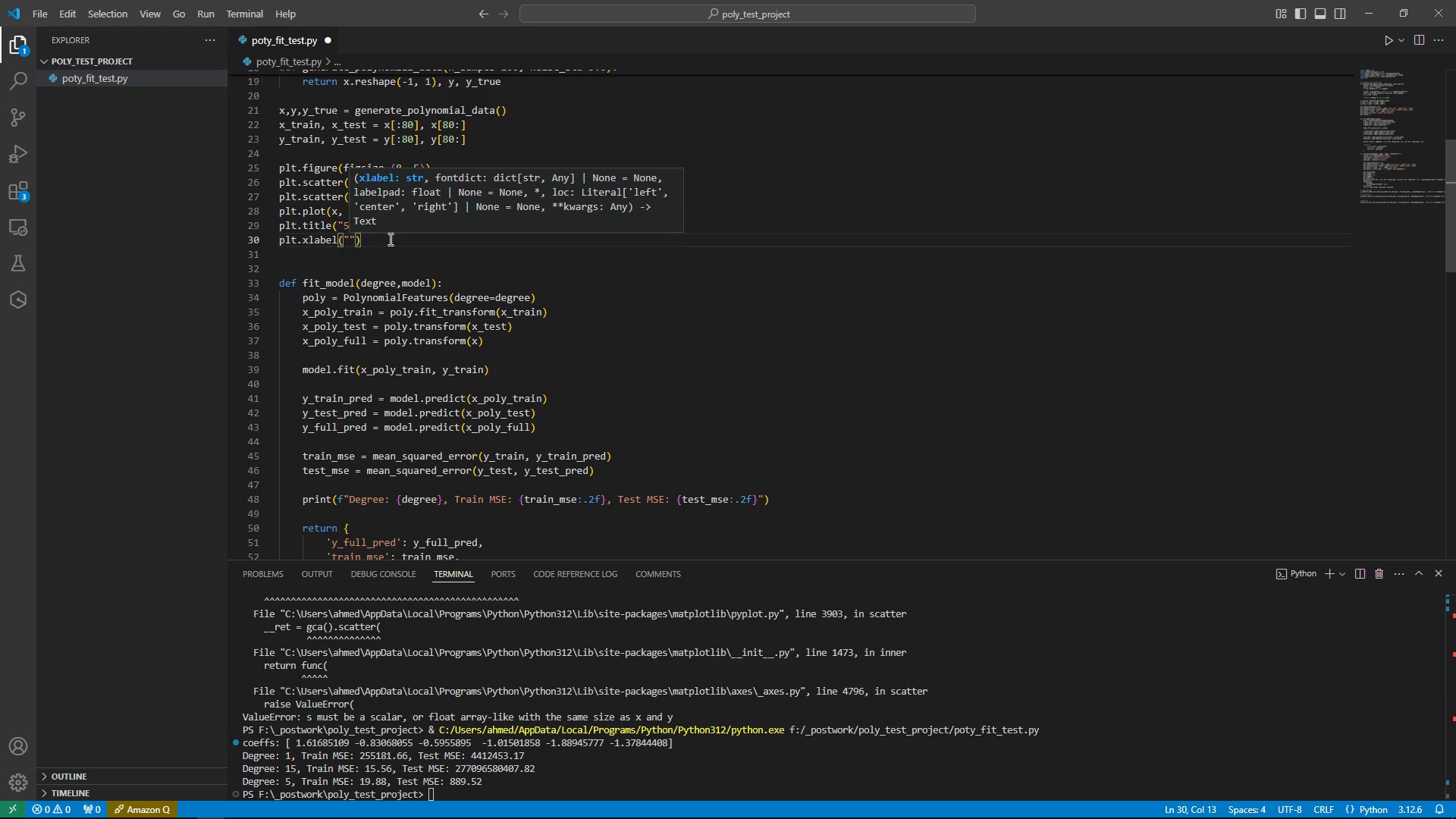 
key(X)
 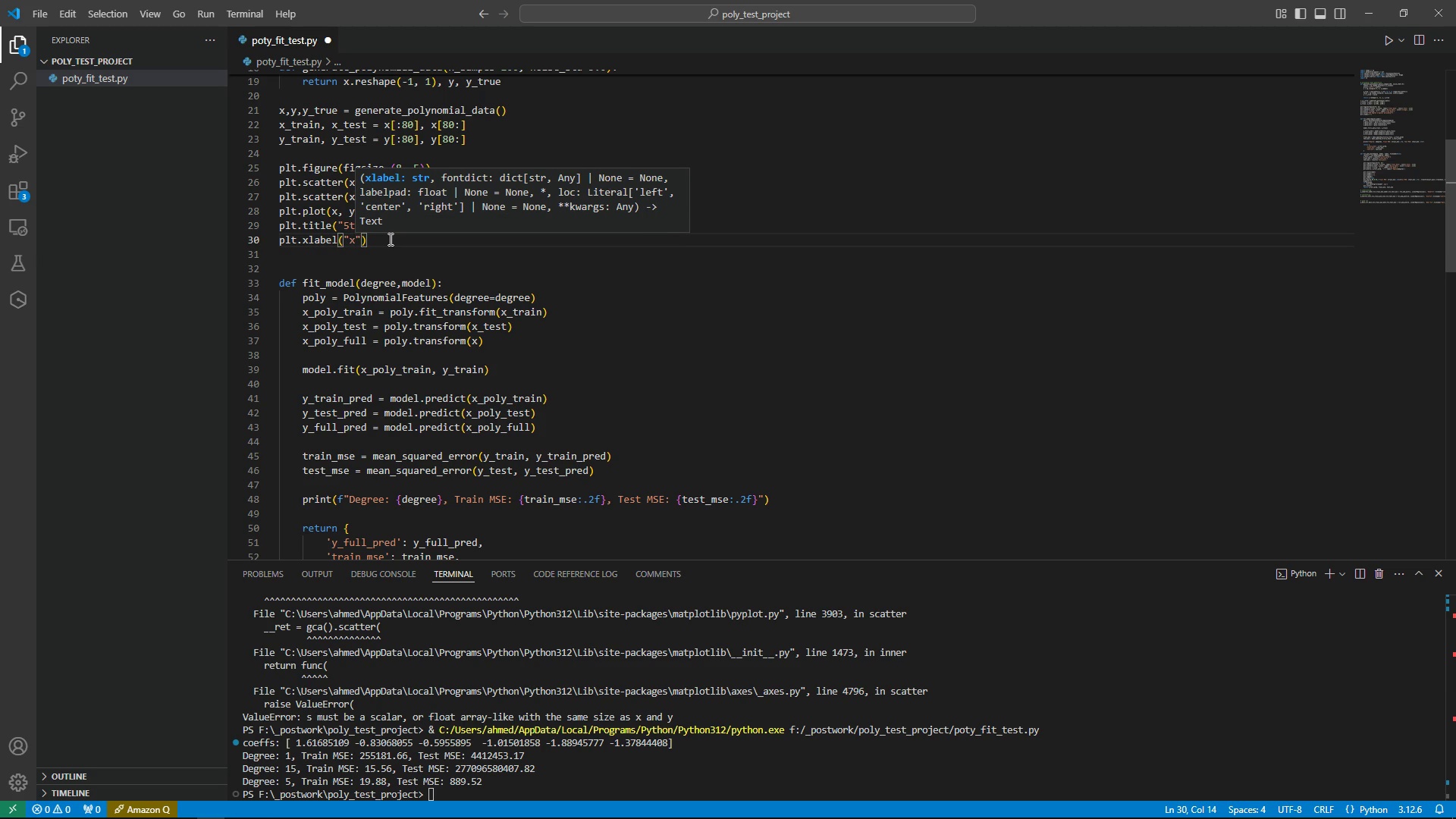 
key(Control+C)
 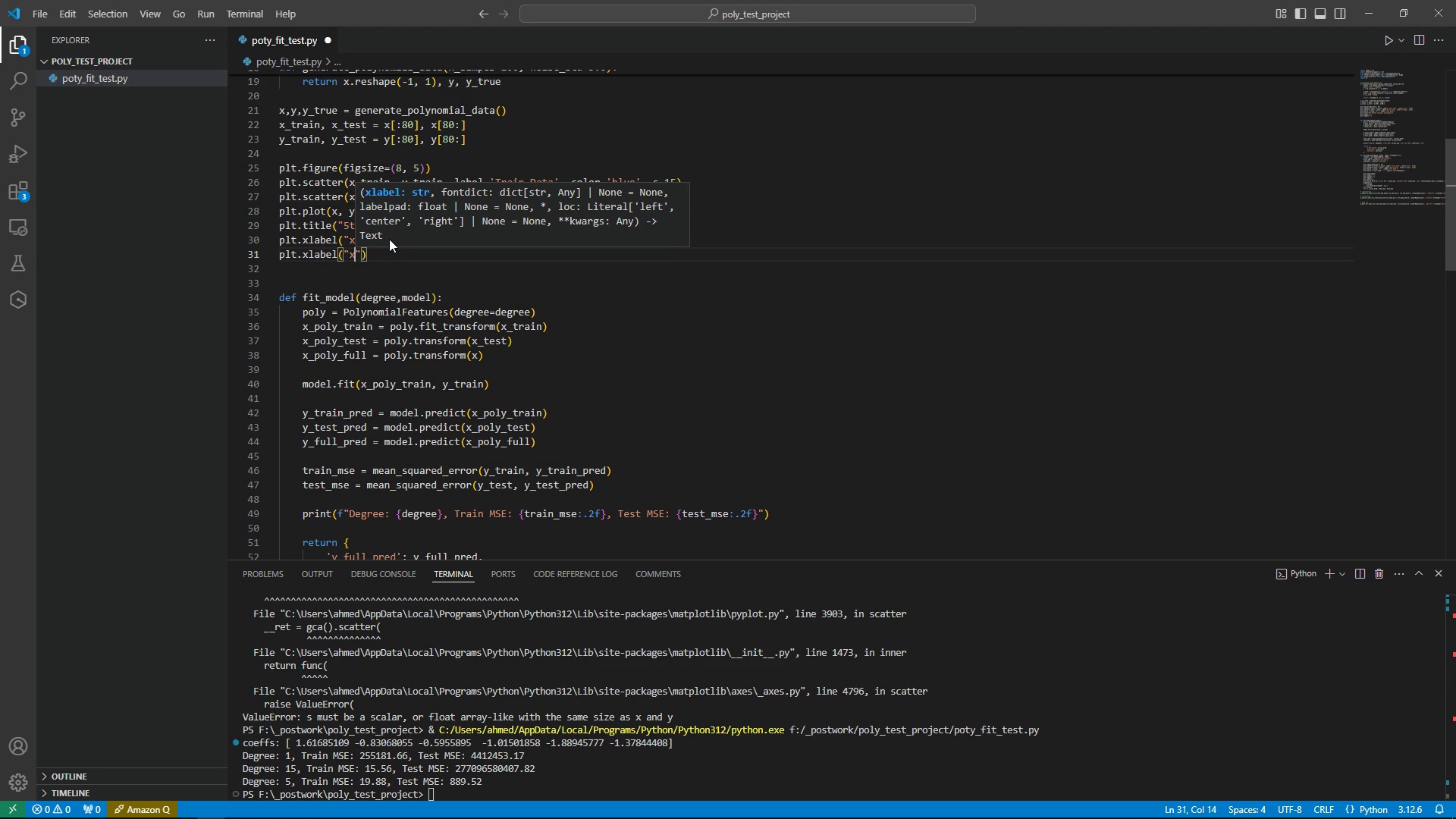 
key(Control+V)
 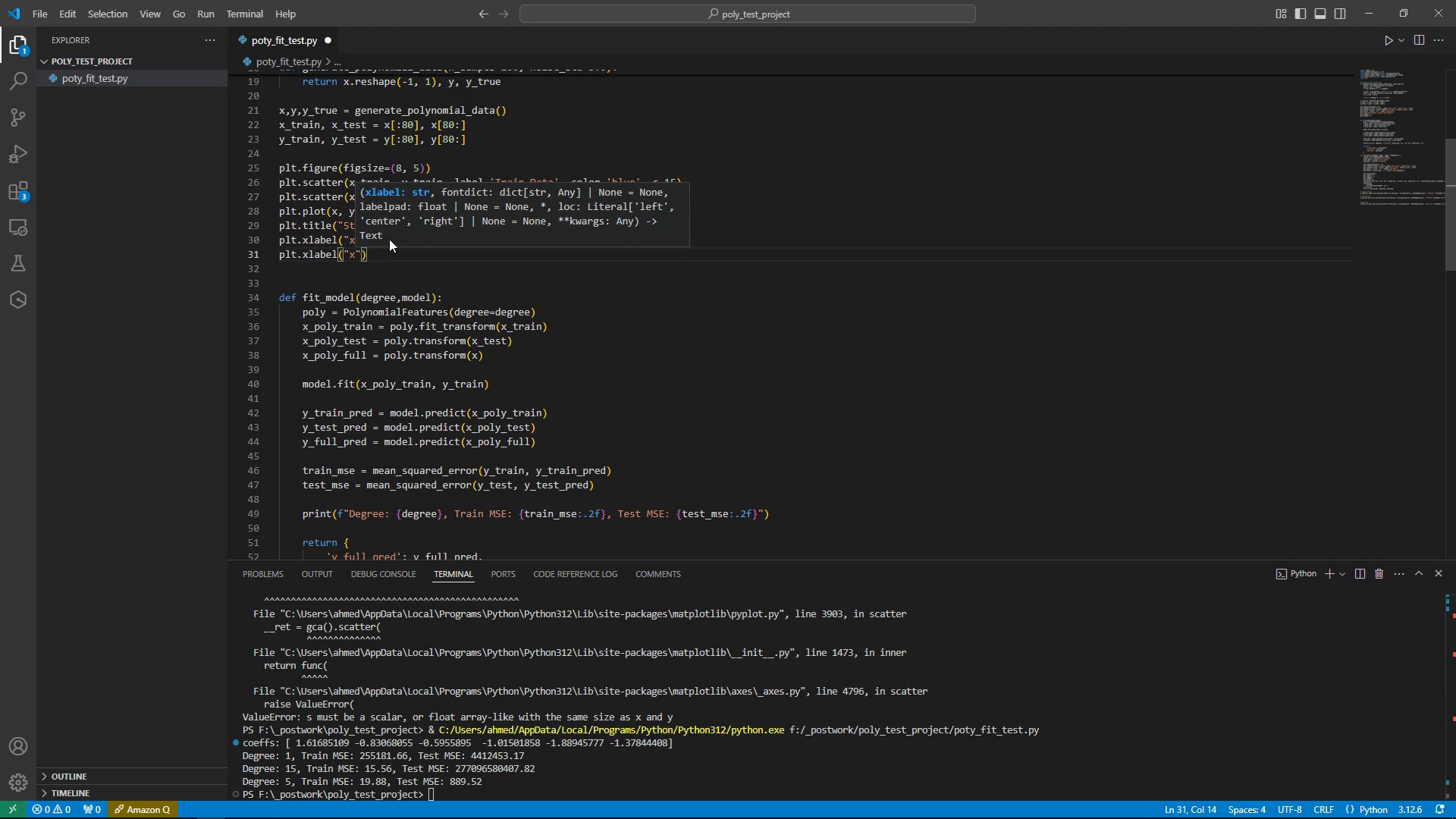 
key(Shift+ArrowLeft)
 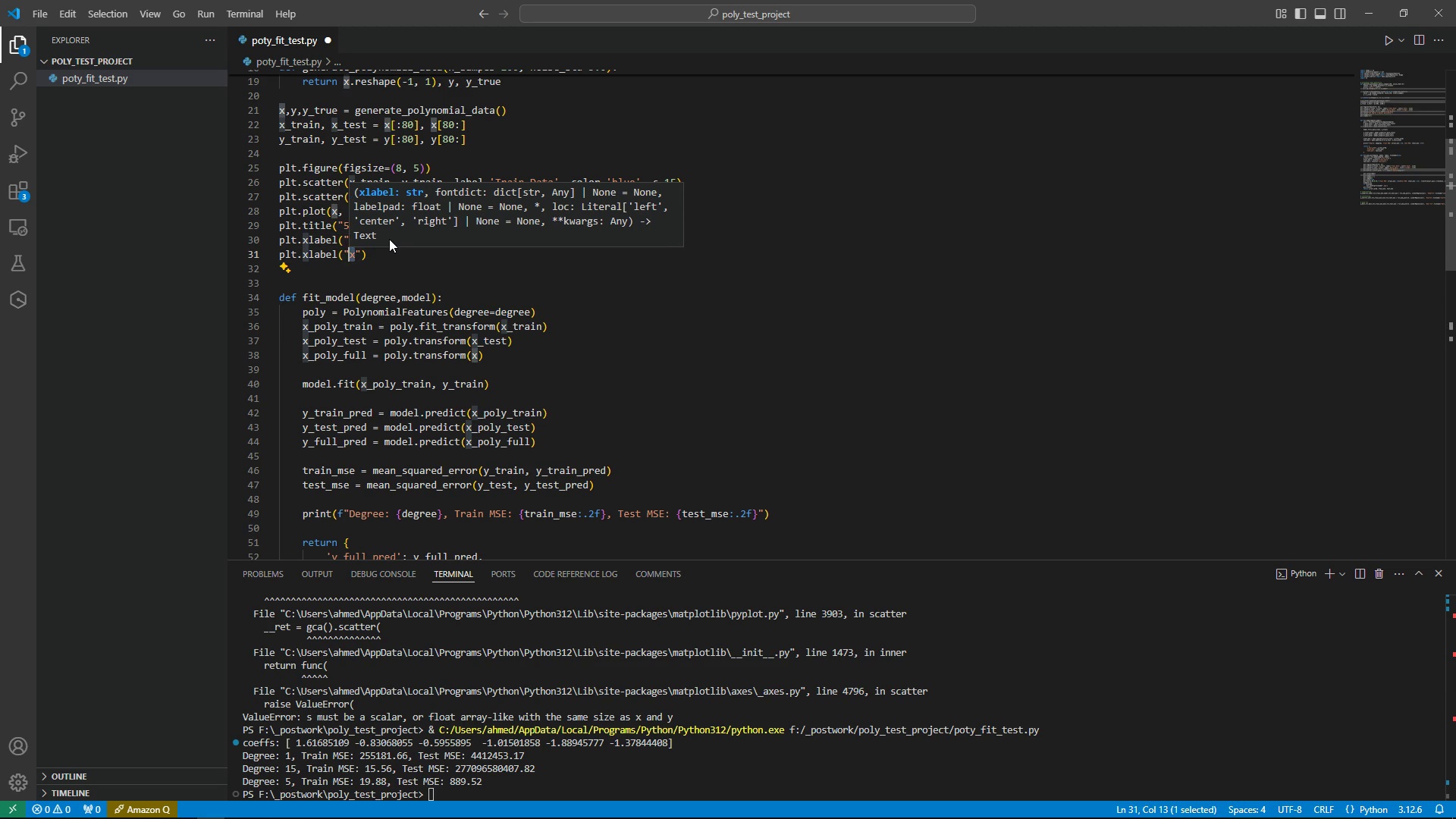 
key(Y)
 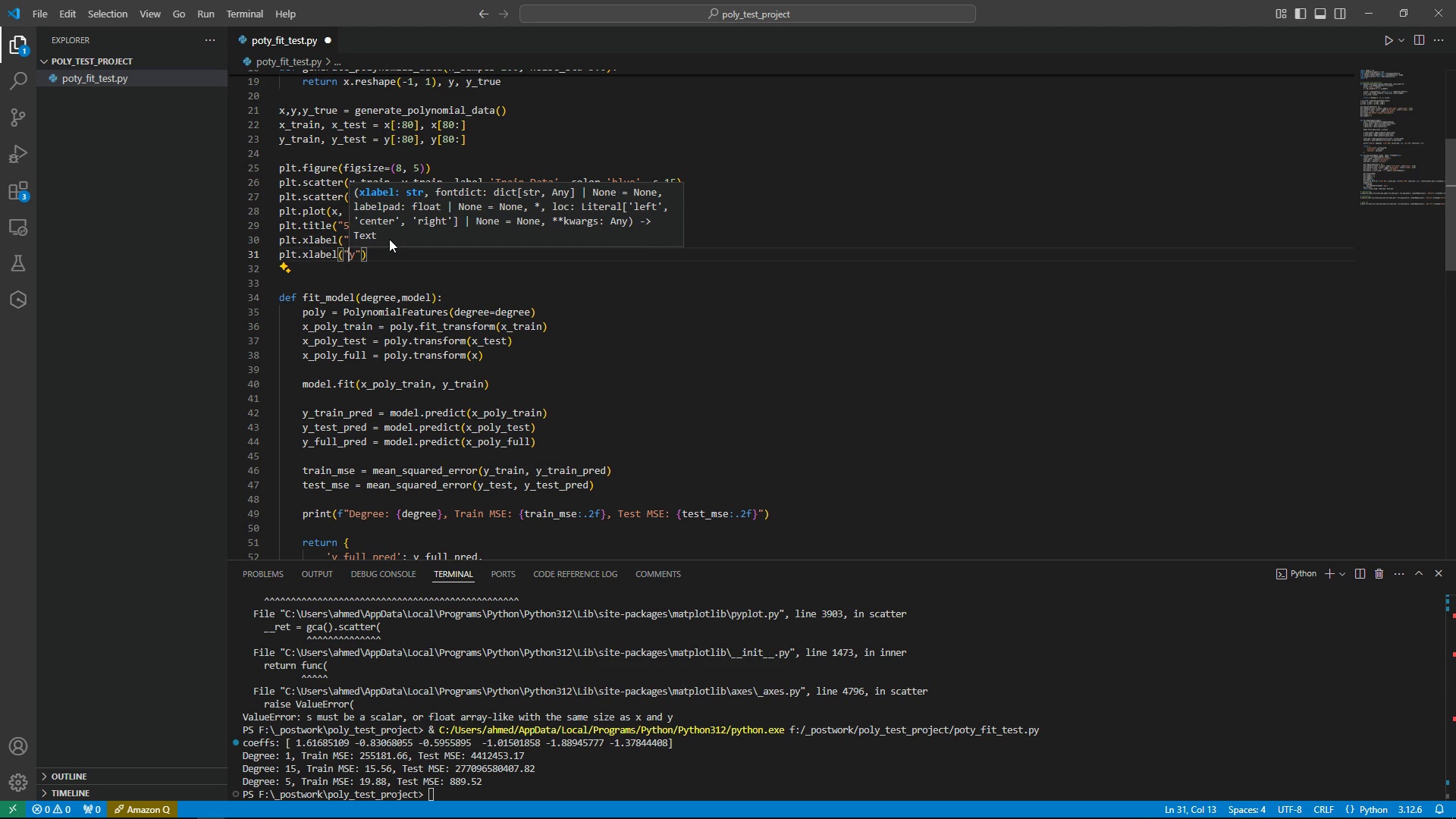 
key(ArrowLeft)
 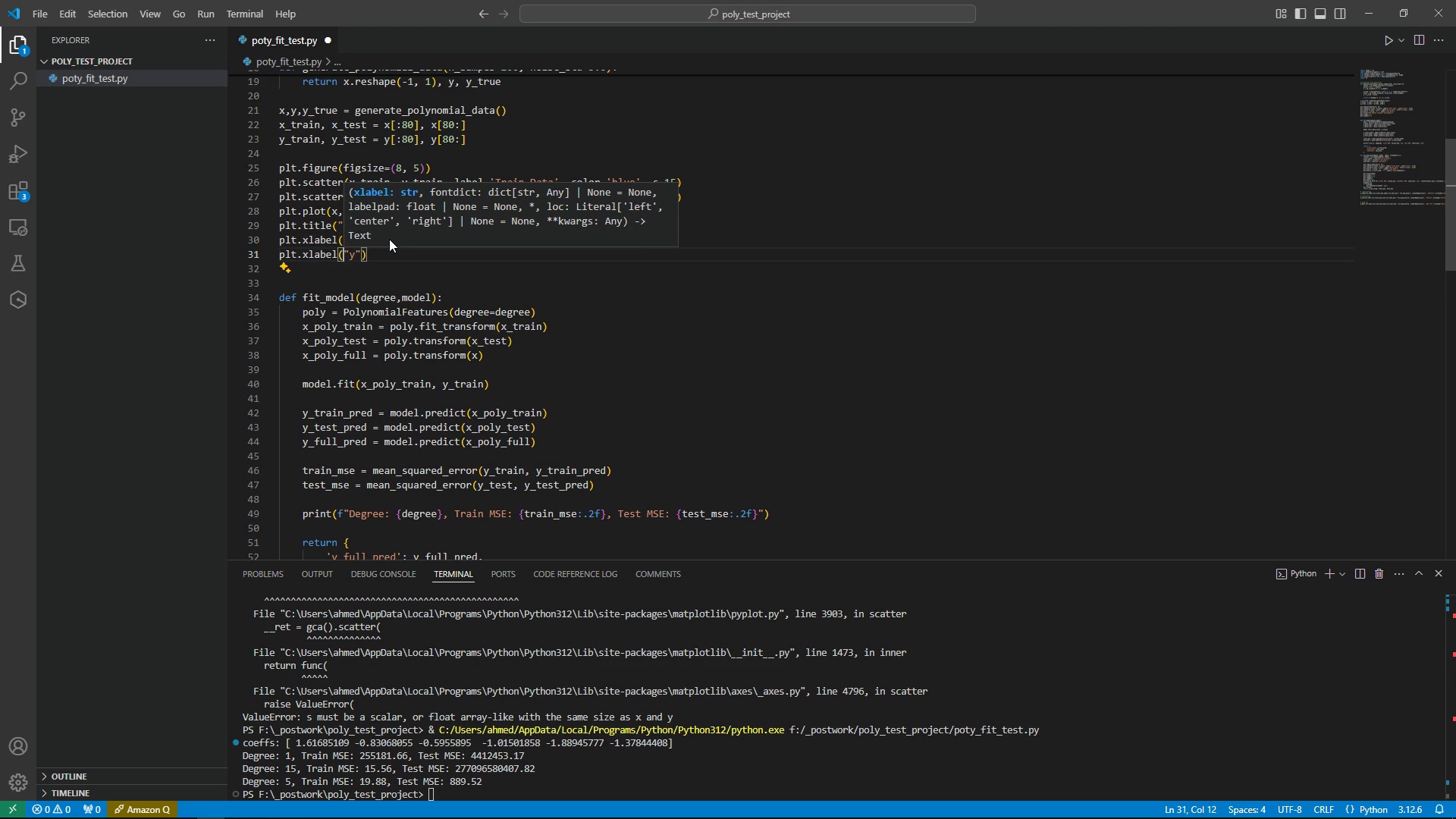 
key(ArrowLeft)
 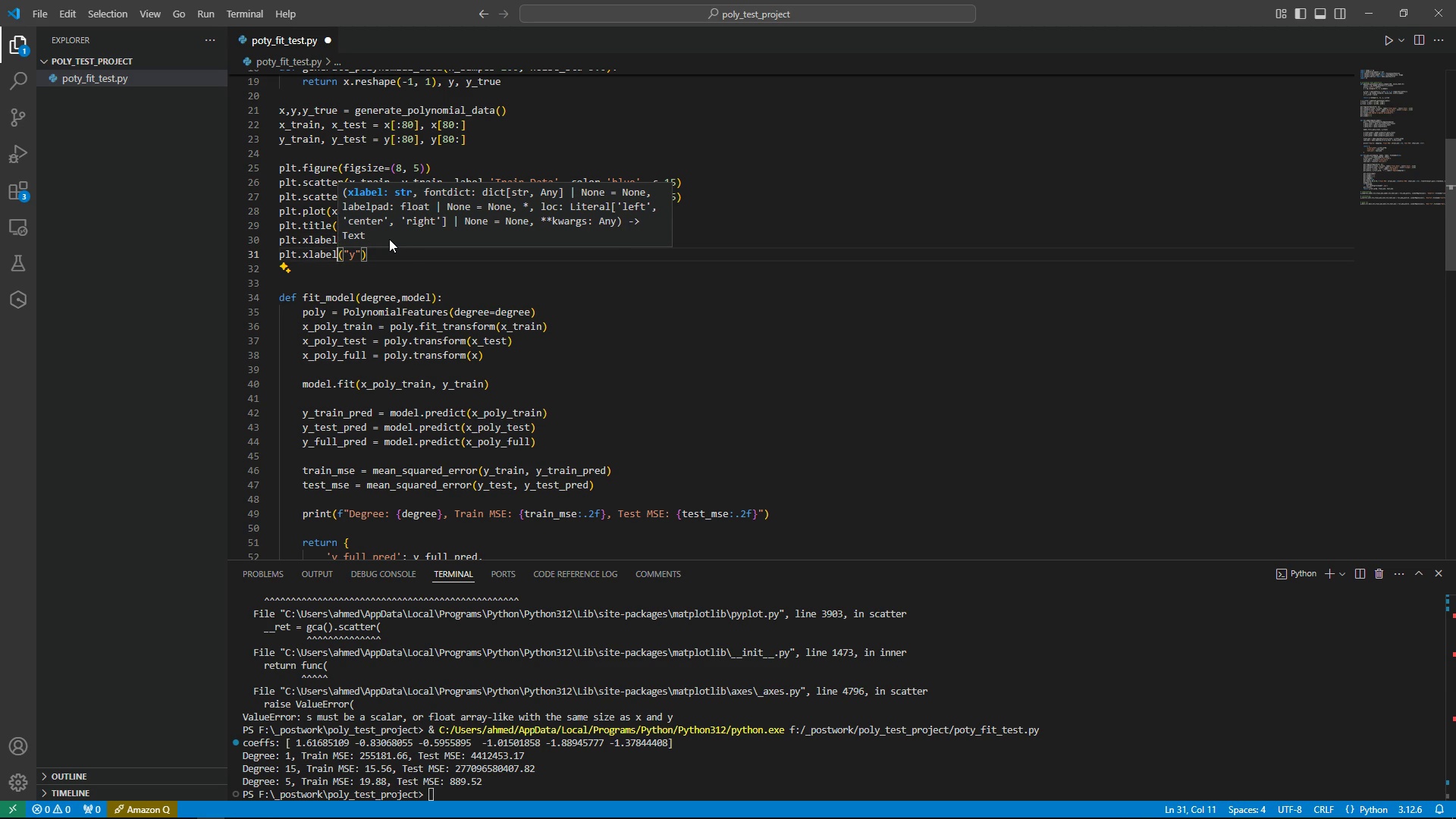 
key(ArrowLeft)
 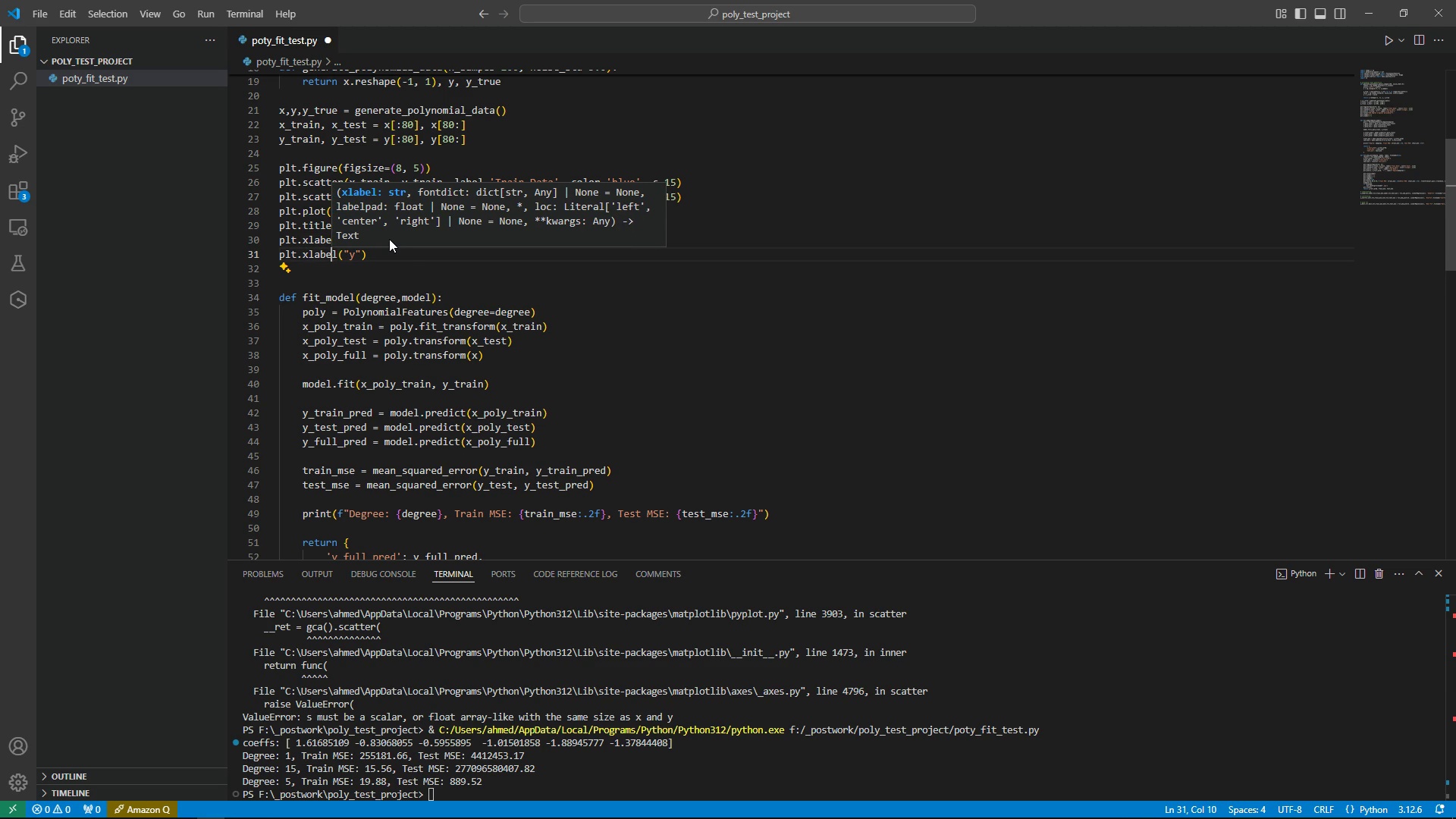 
key(ArrowLeft)
 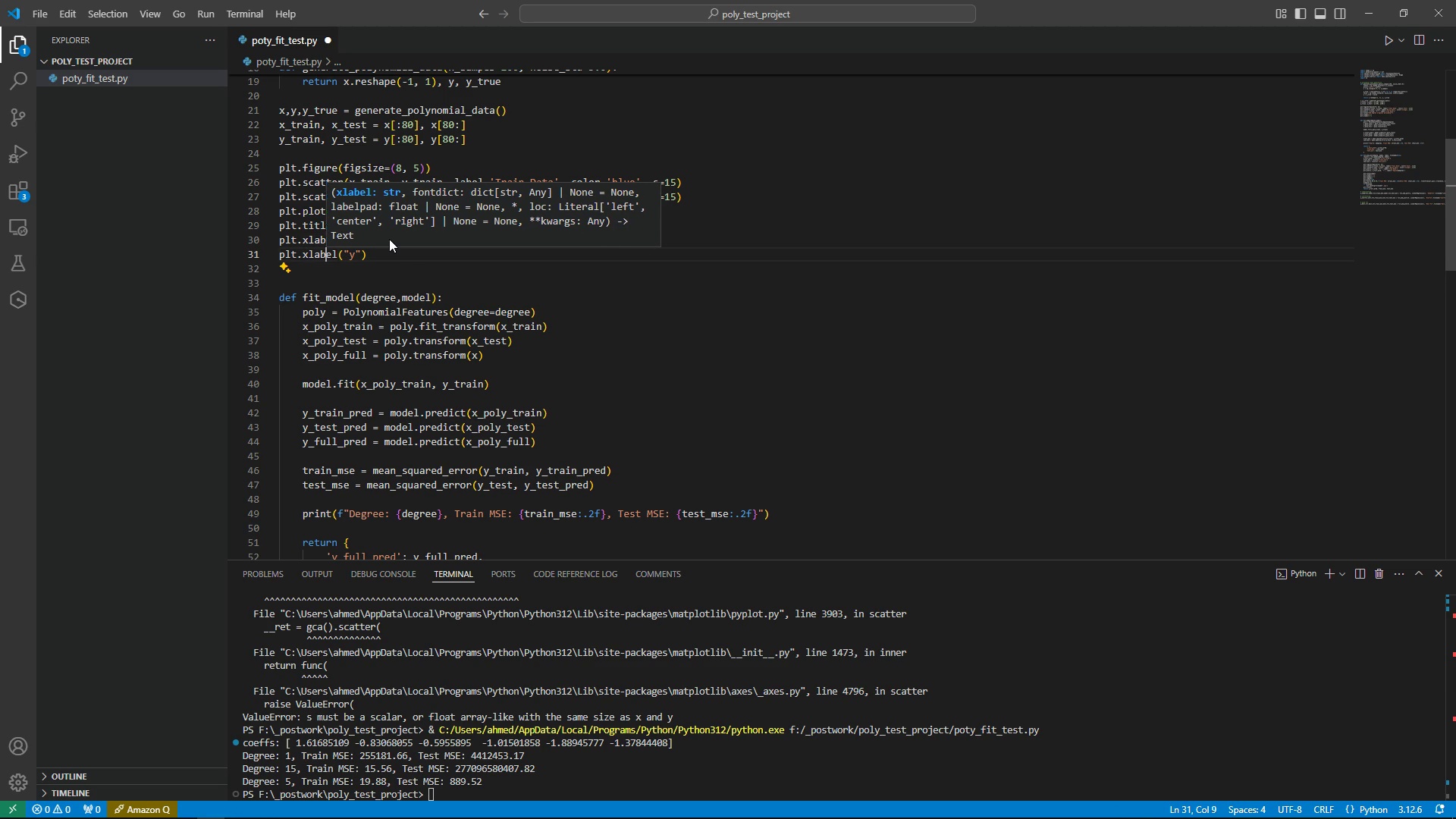 
key(ArrowLeft)
 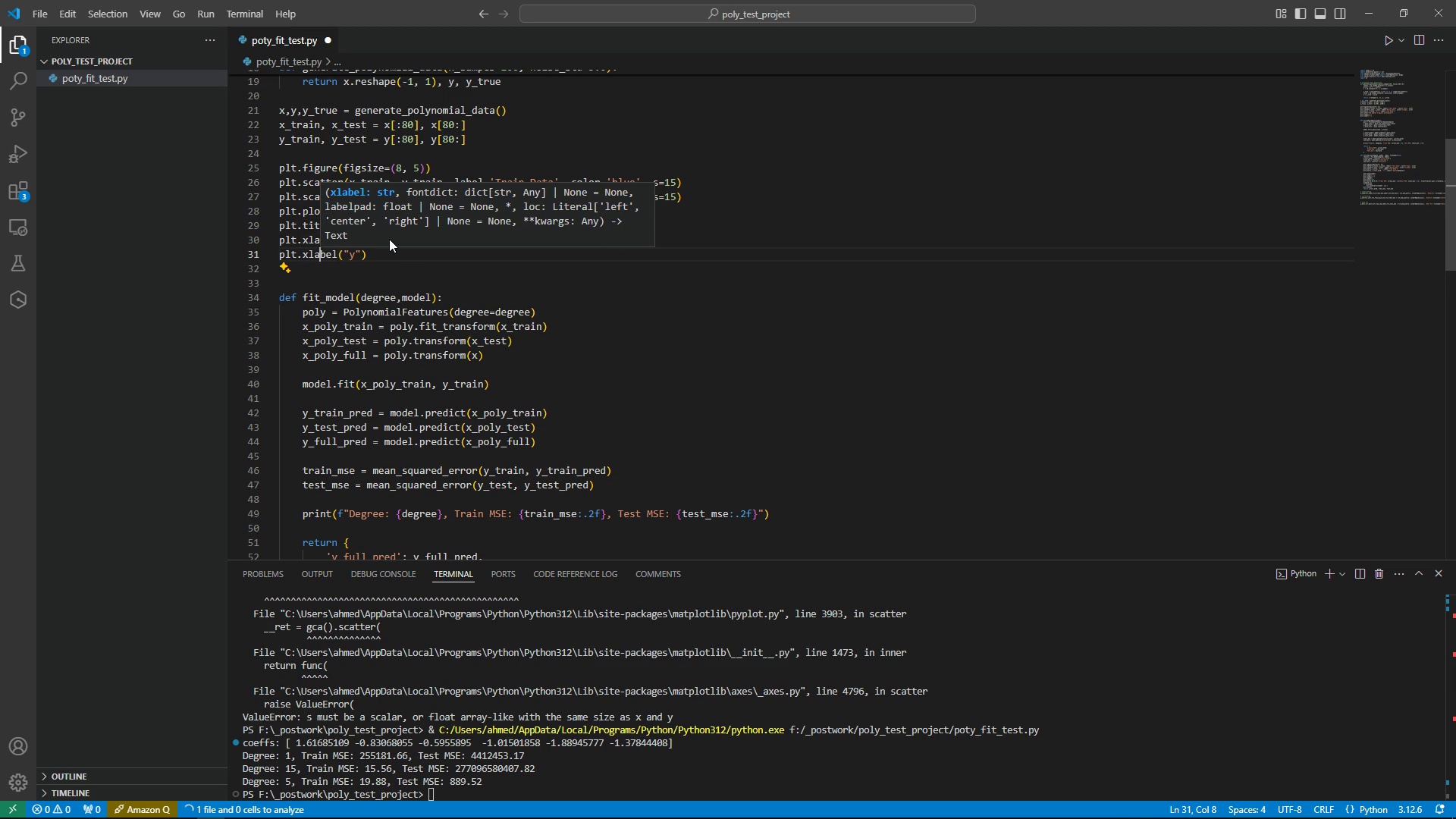 
key(ArrowLeft)
 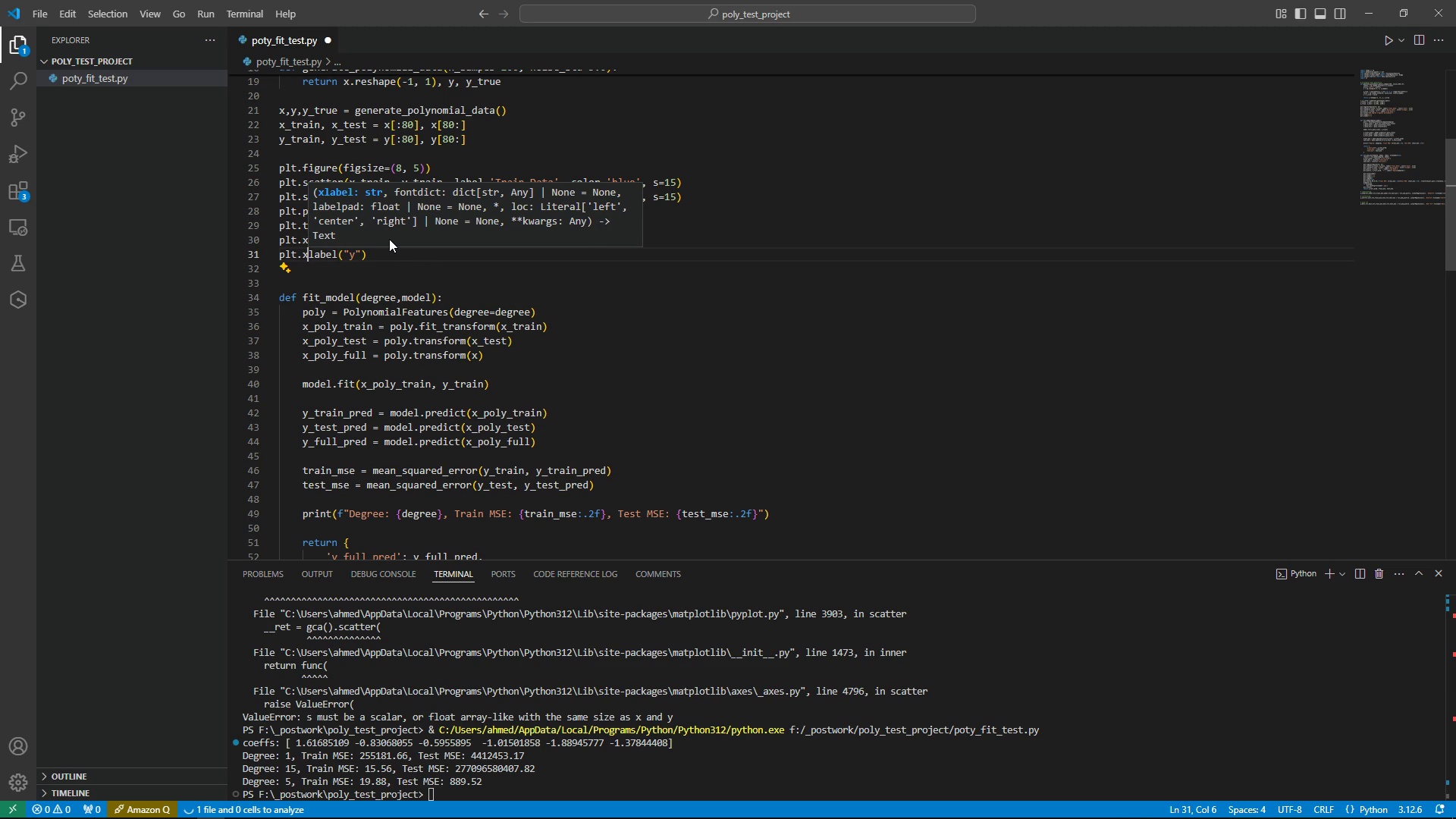 
key(ArrowLeft)
 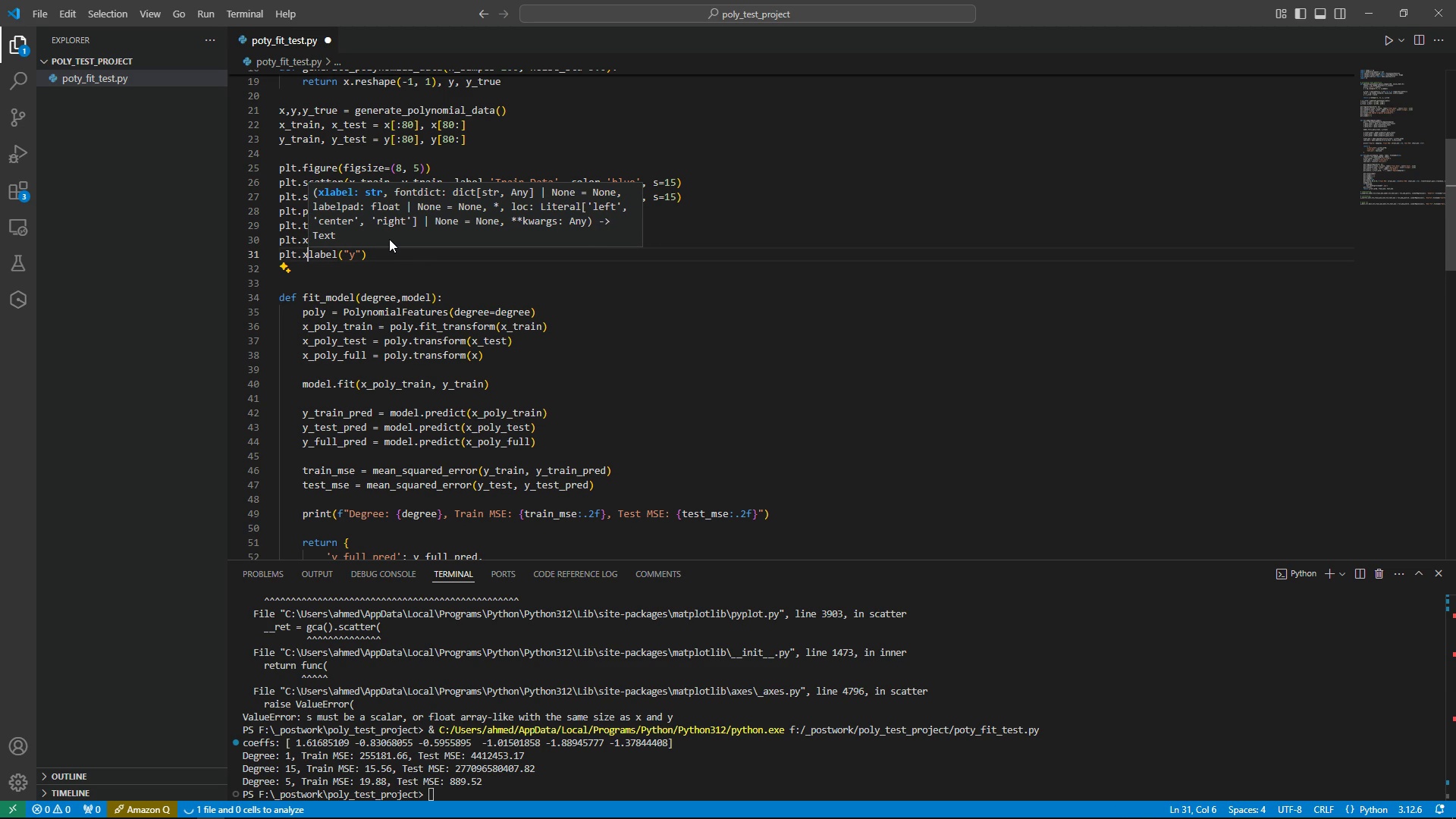 
key(ArrowLeft)
 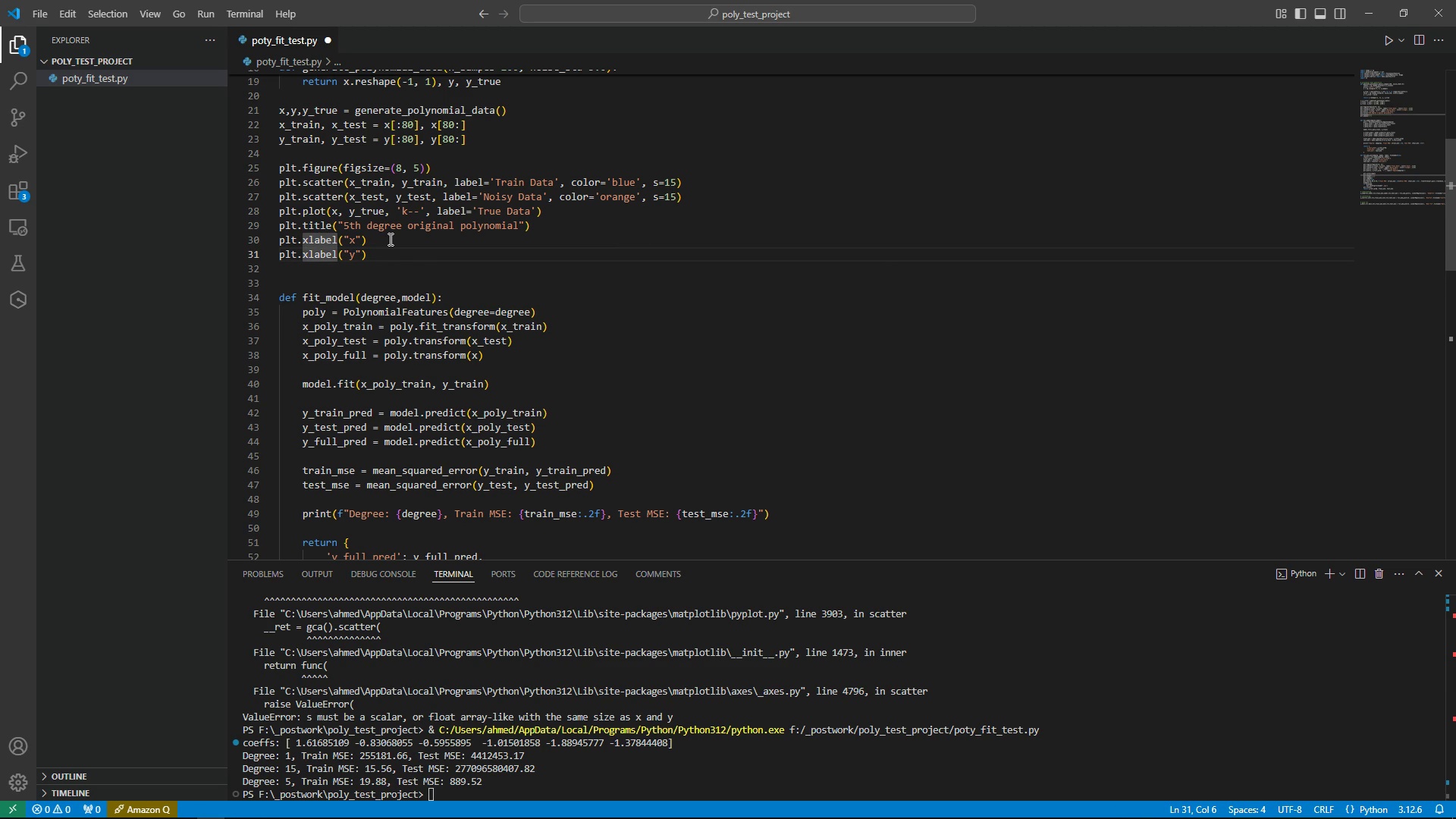 
key(Backspace)
 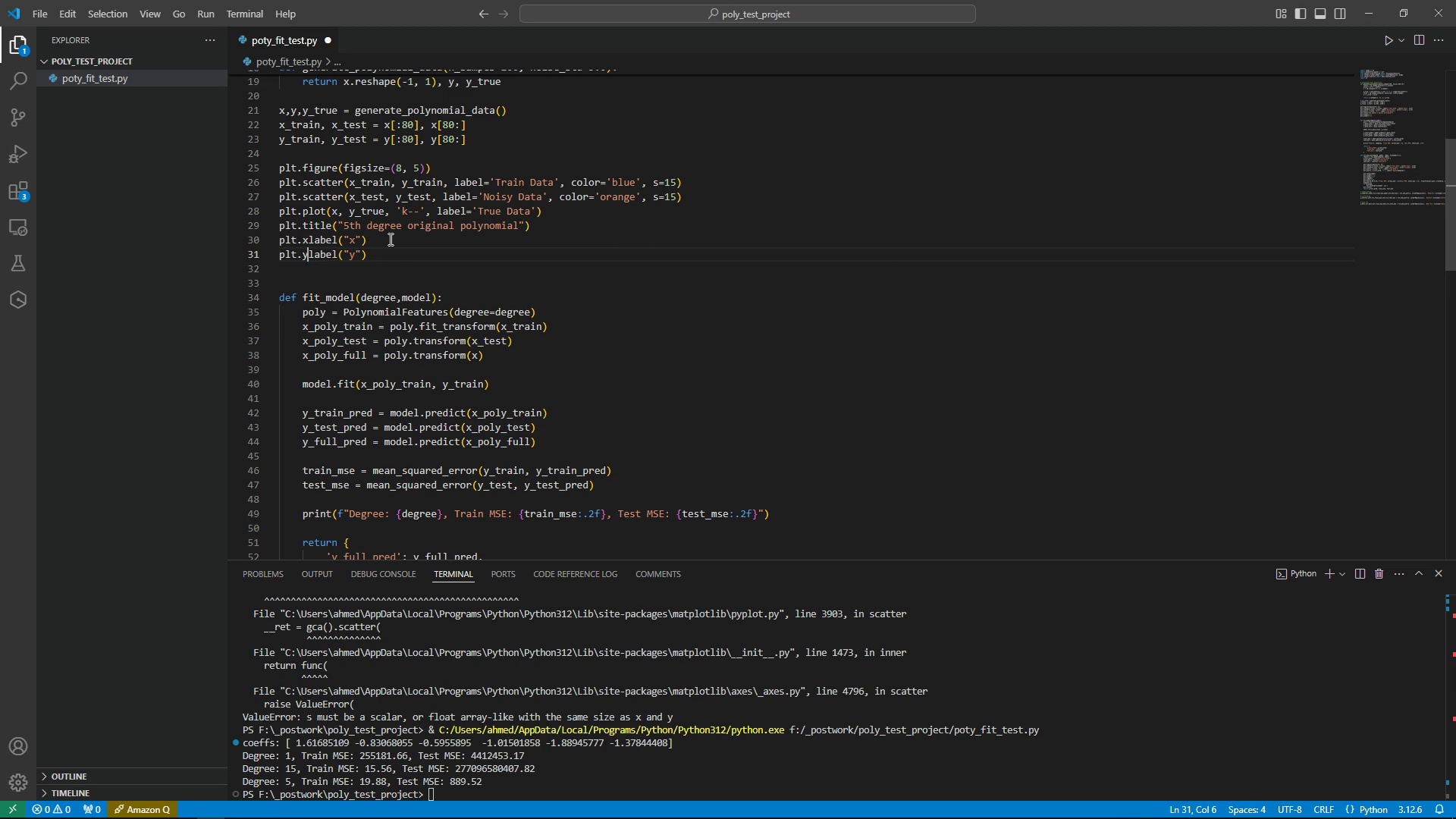 
key(Y)
 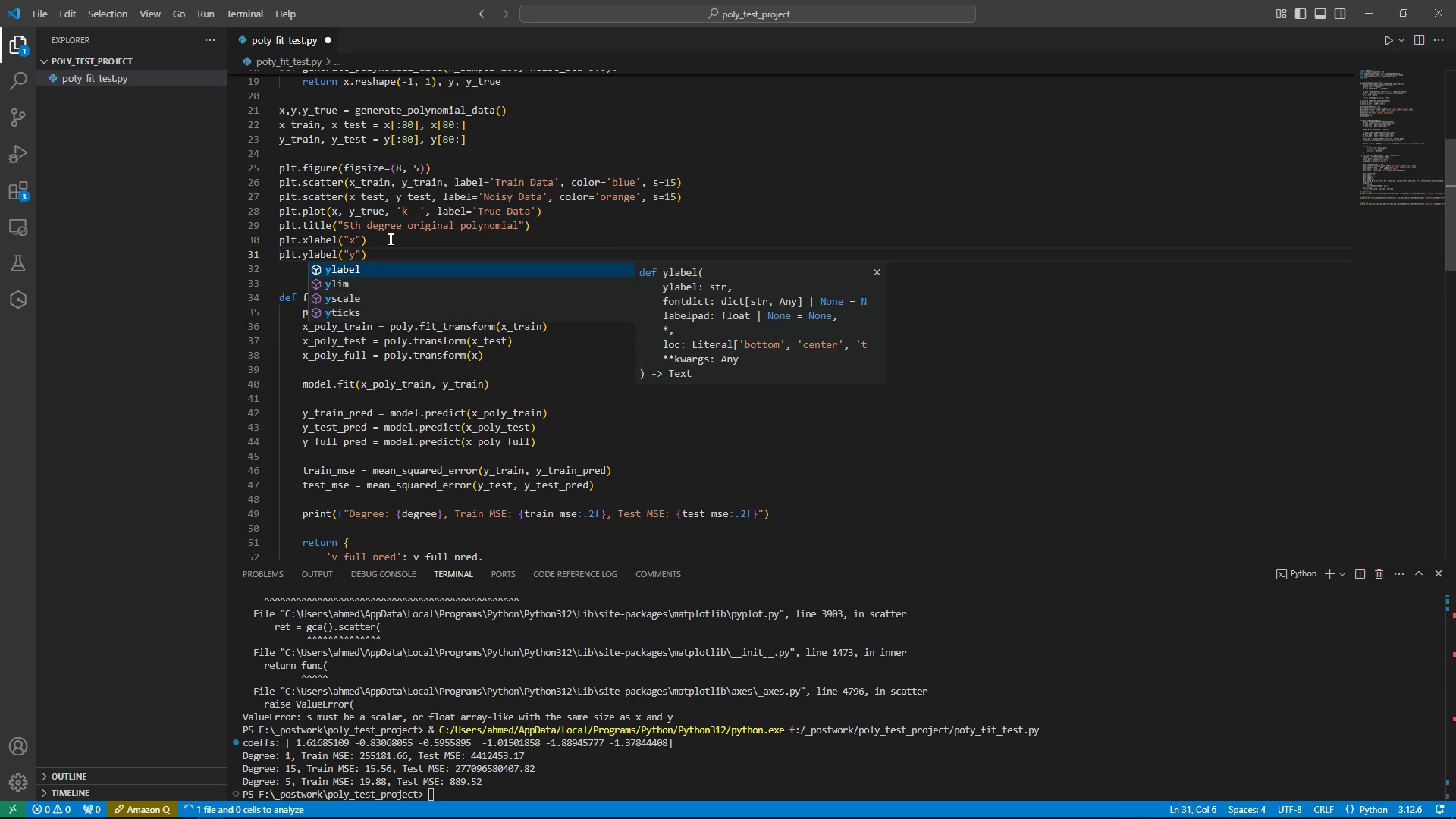 
key(End)
 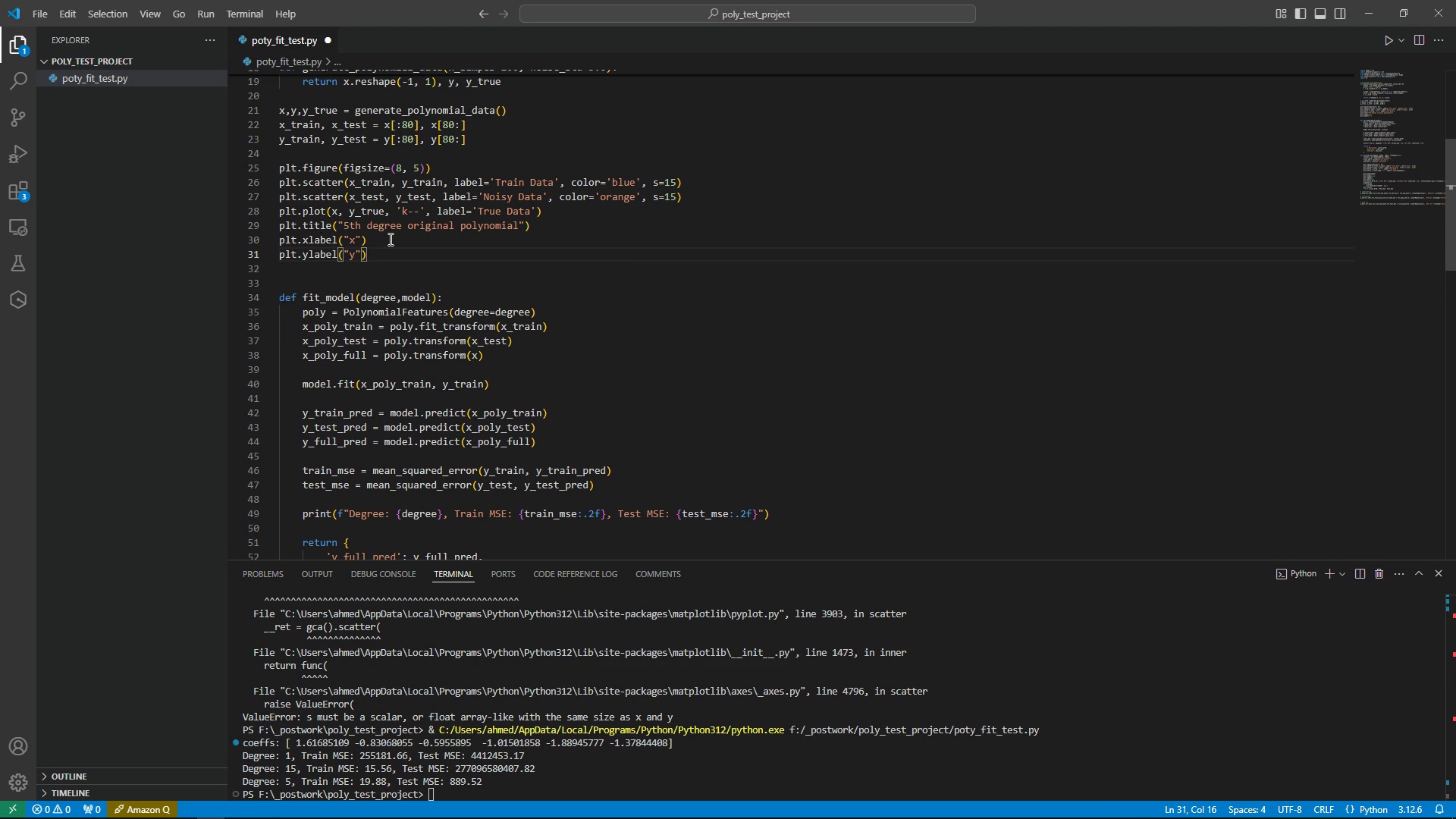 
key(Enter)
 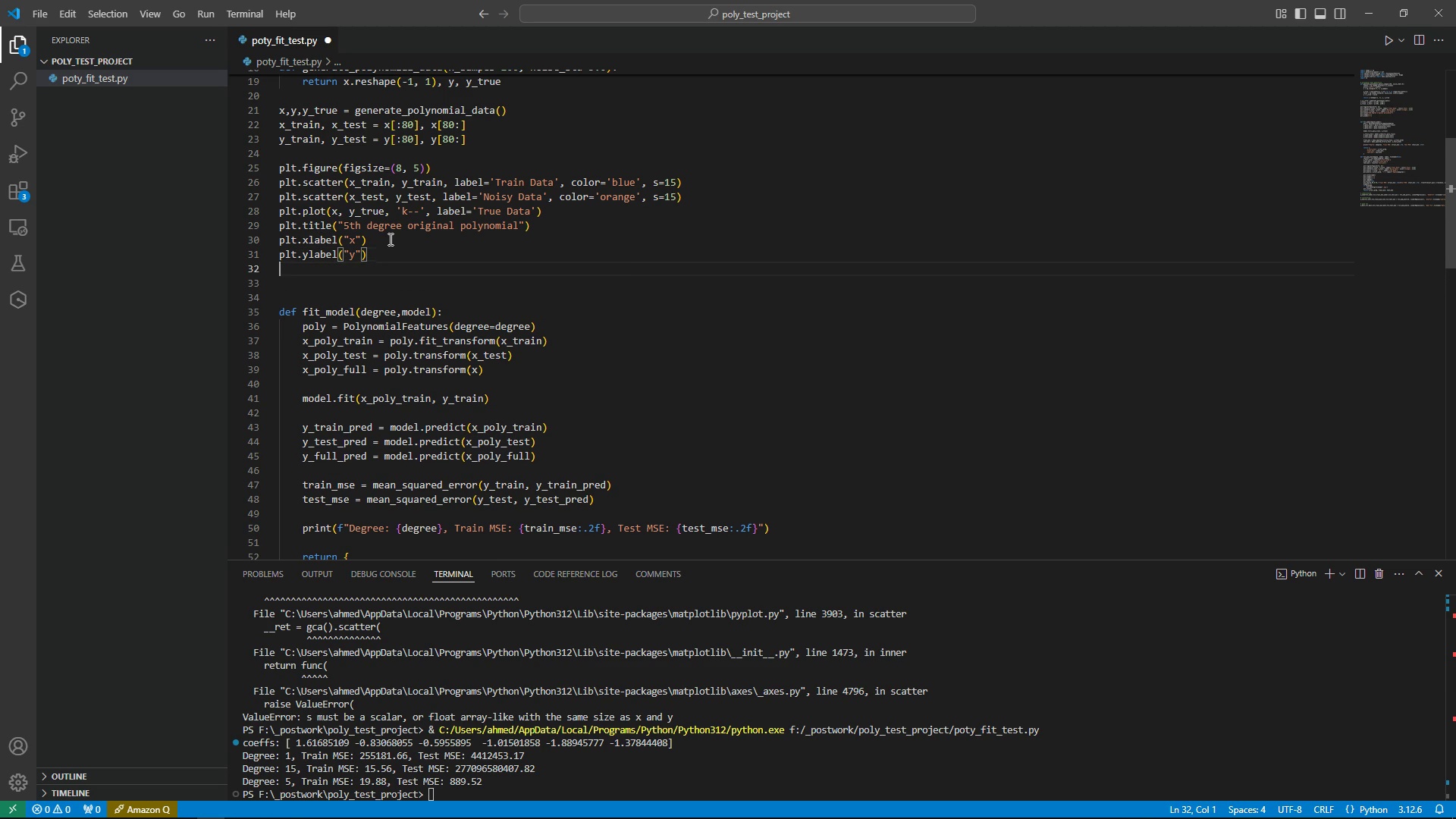 
key(Enter)
 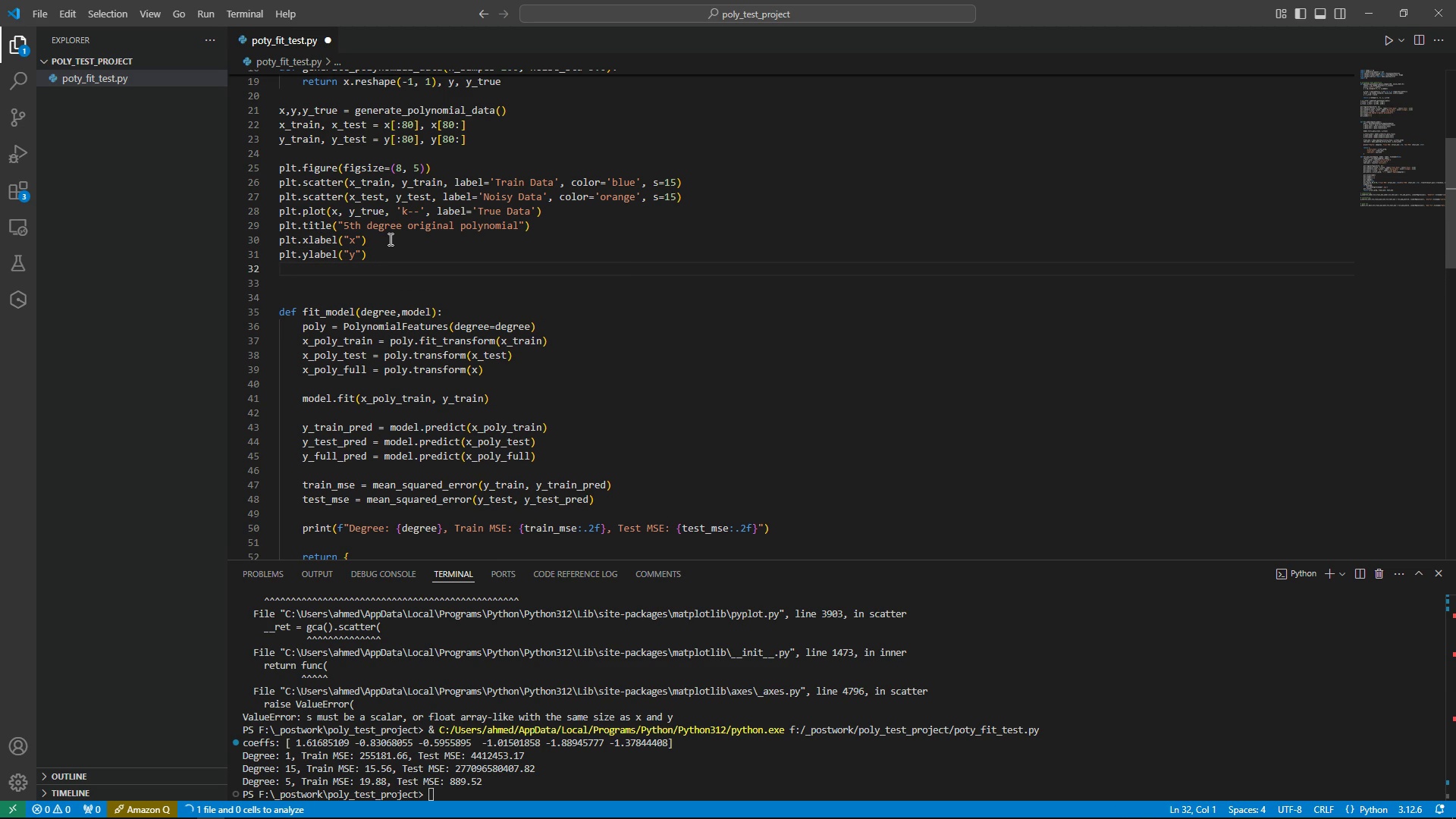 
type(p.le)
key(Tab)
 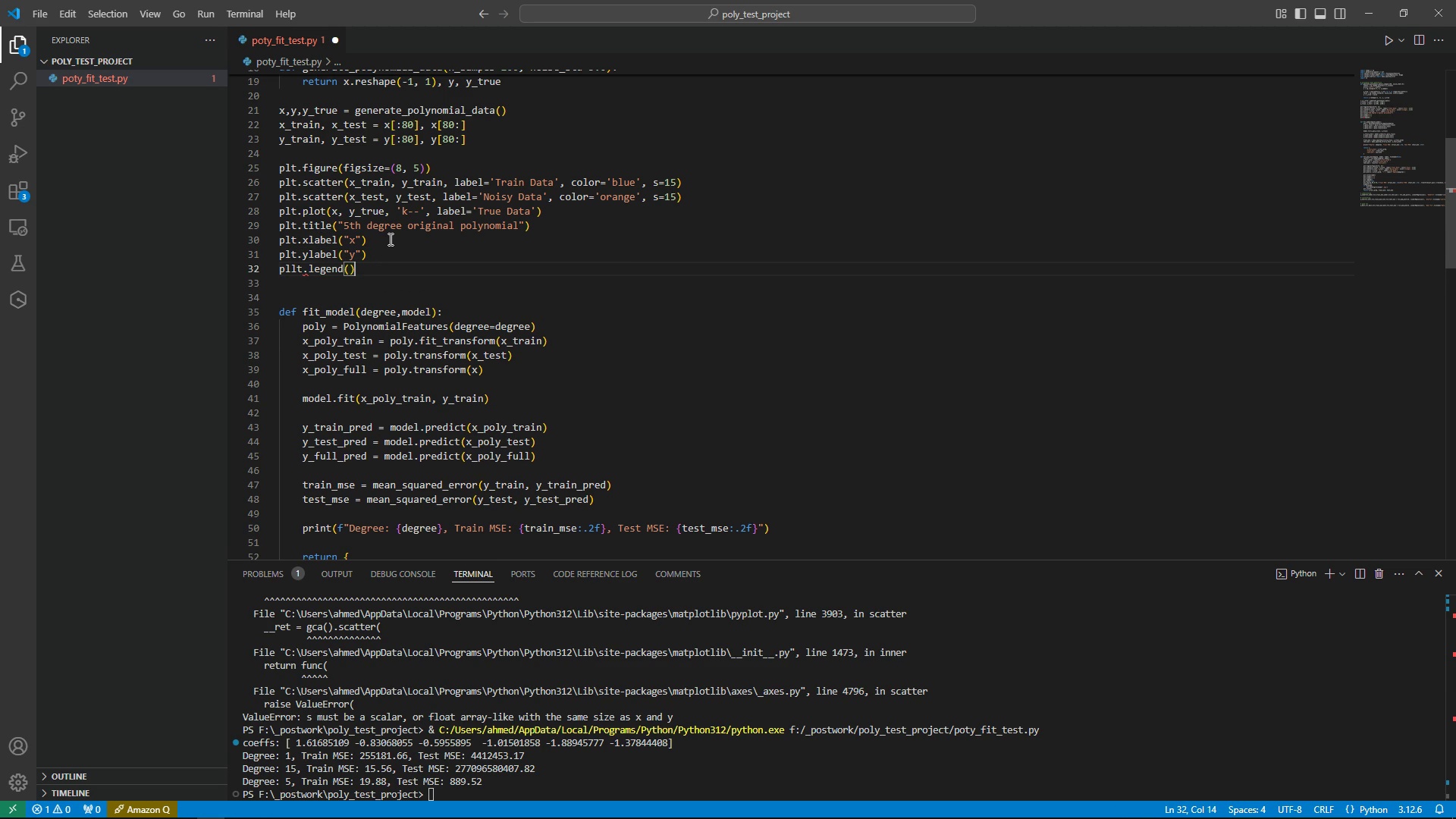 
key(Enter)
 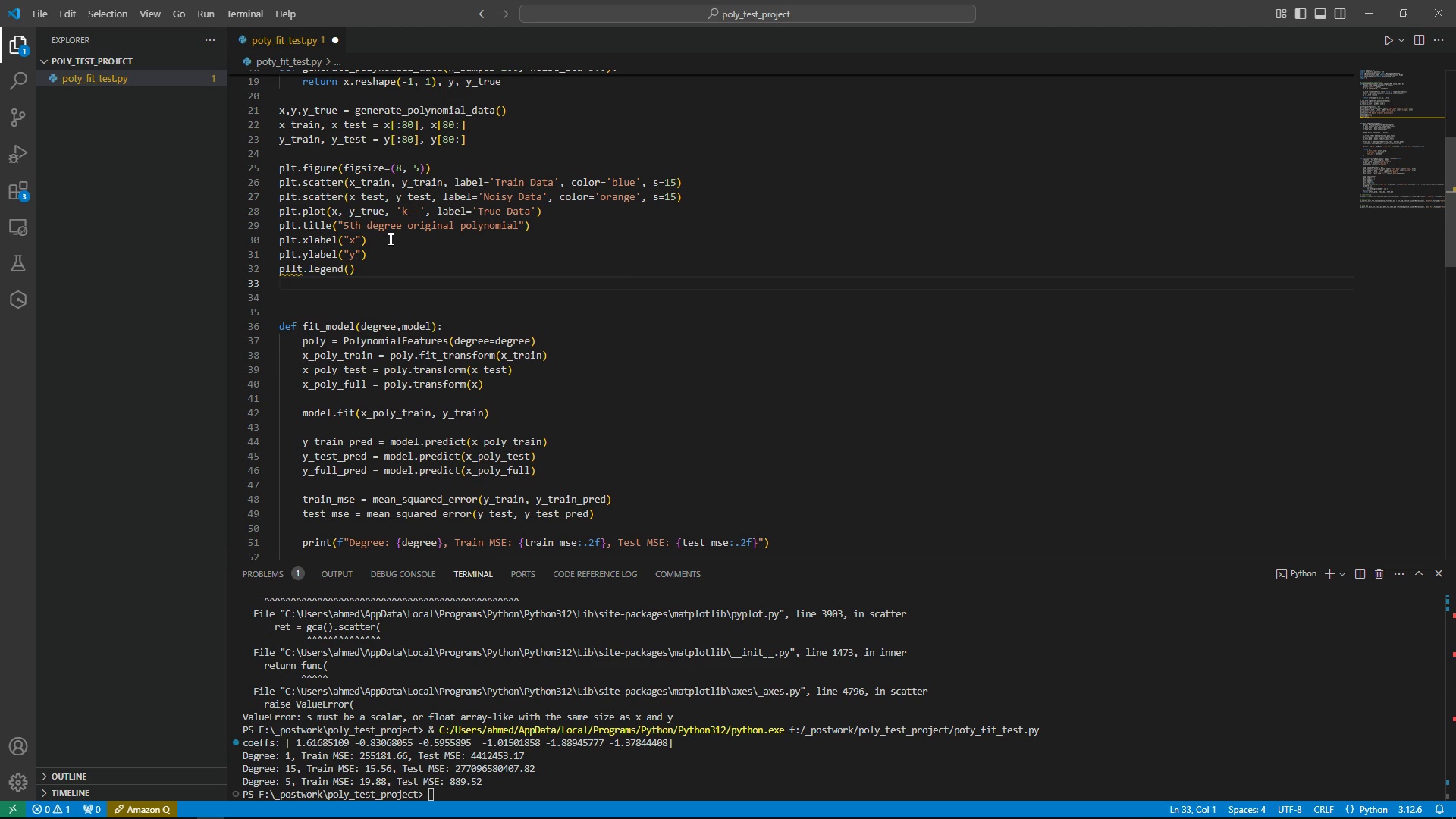 
type(plt)
key(Escape)
 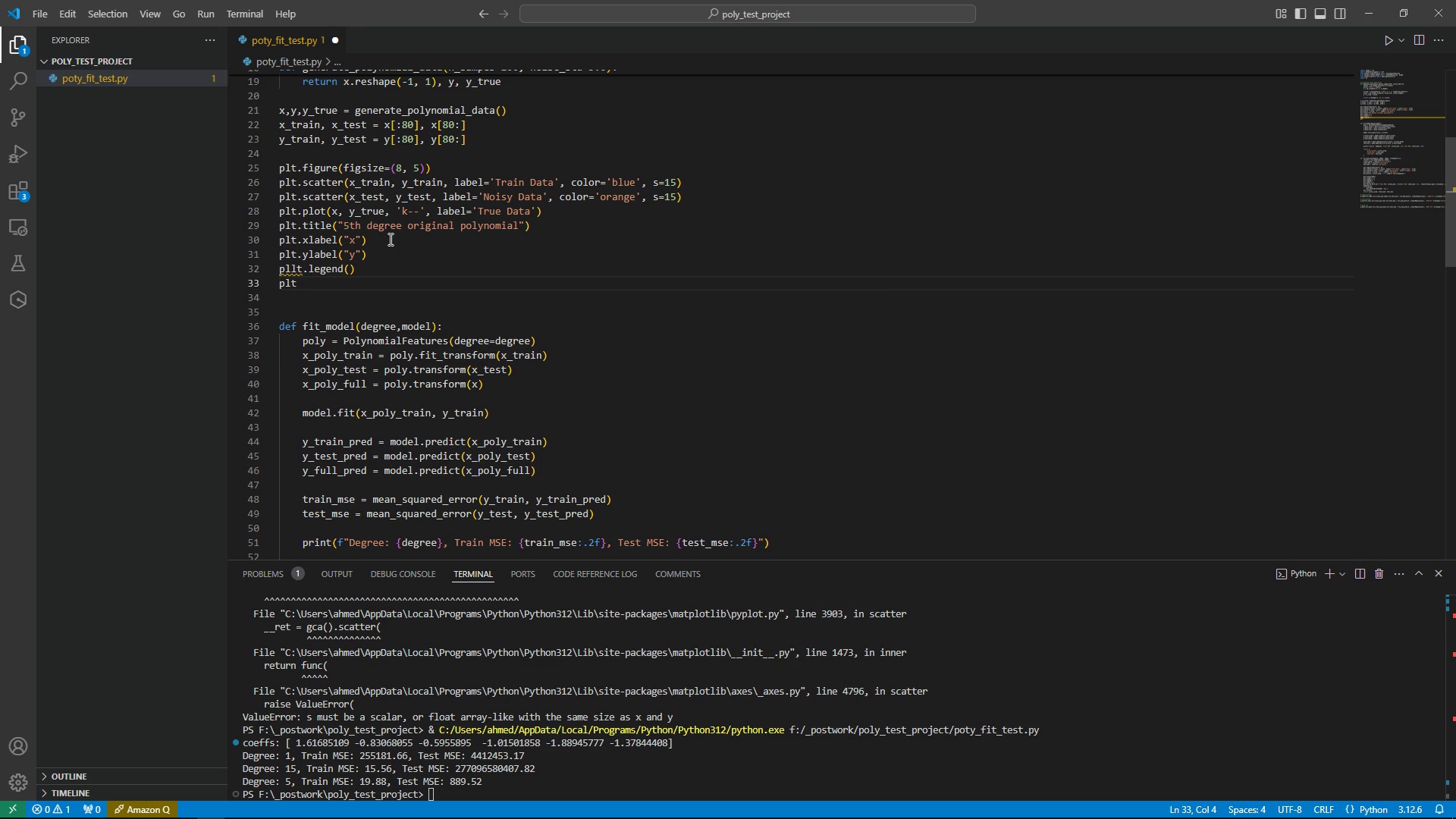 
key(ArrowUp)
 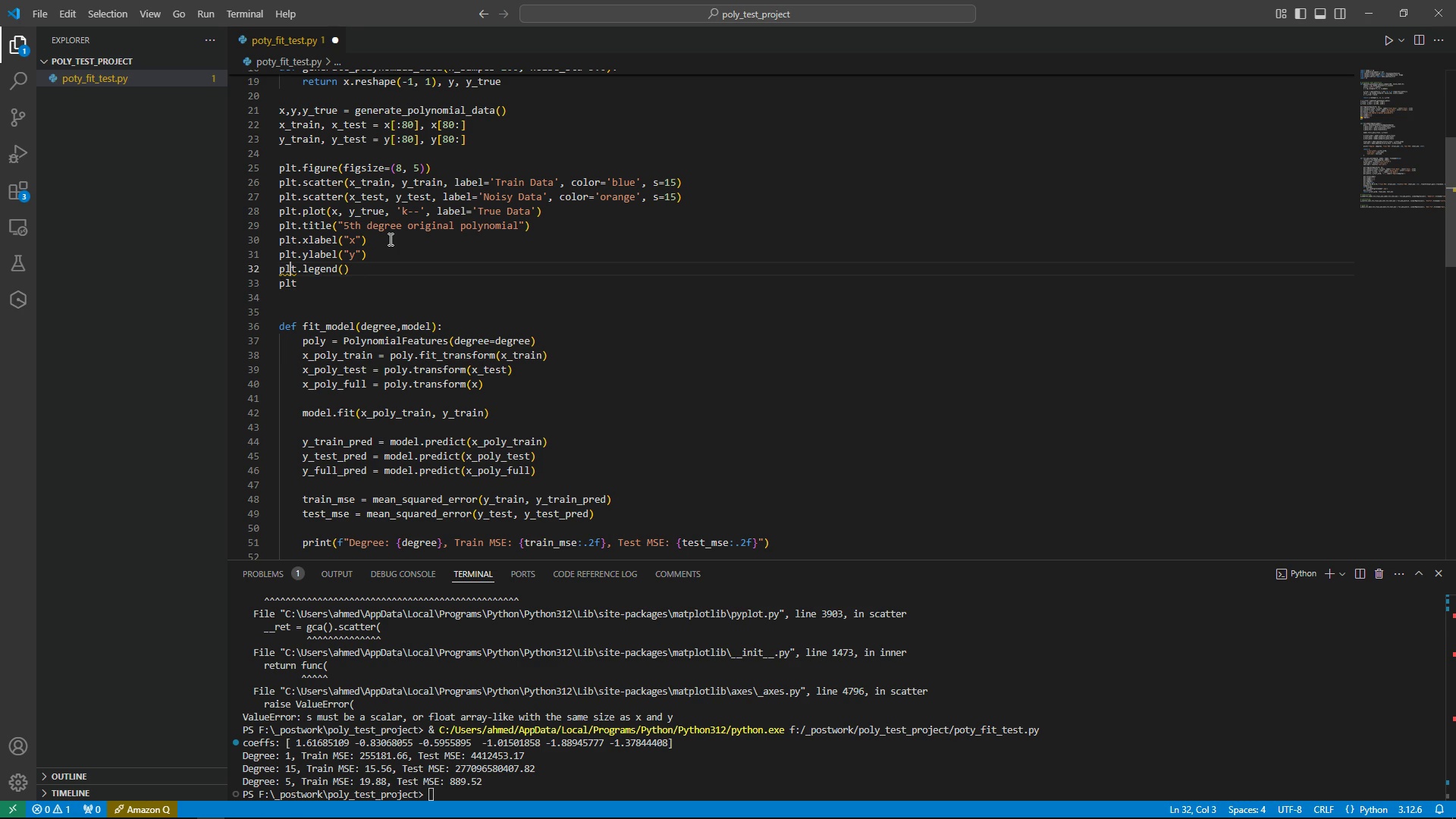 
key(Backspace)
 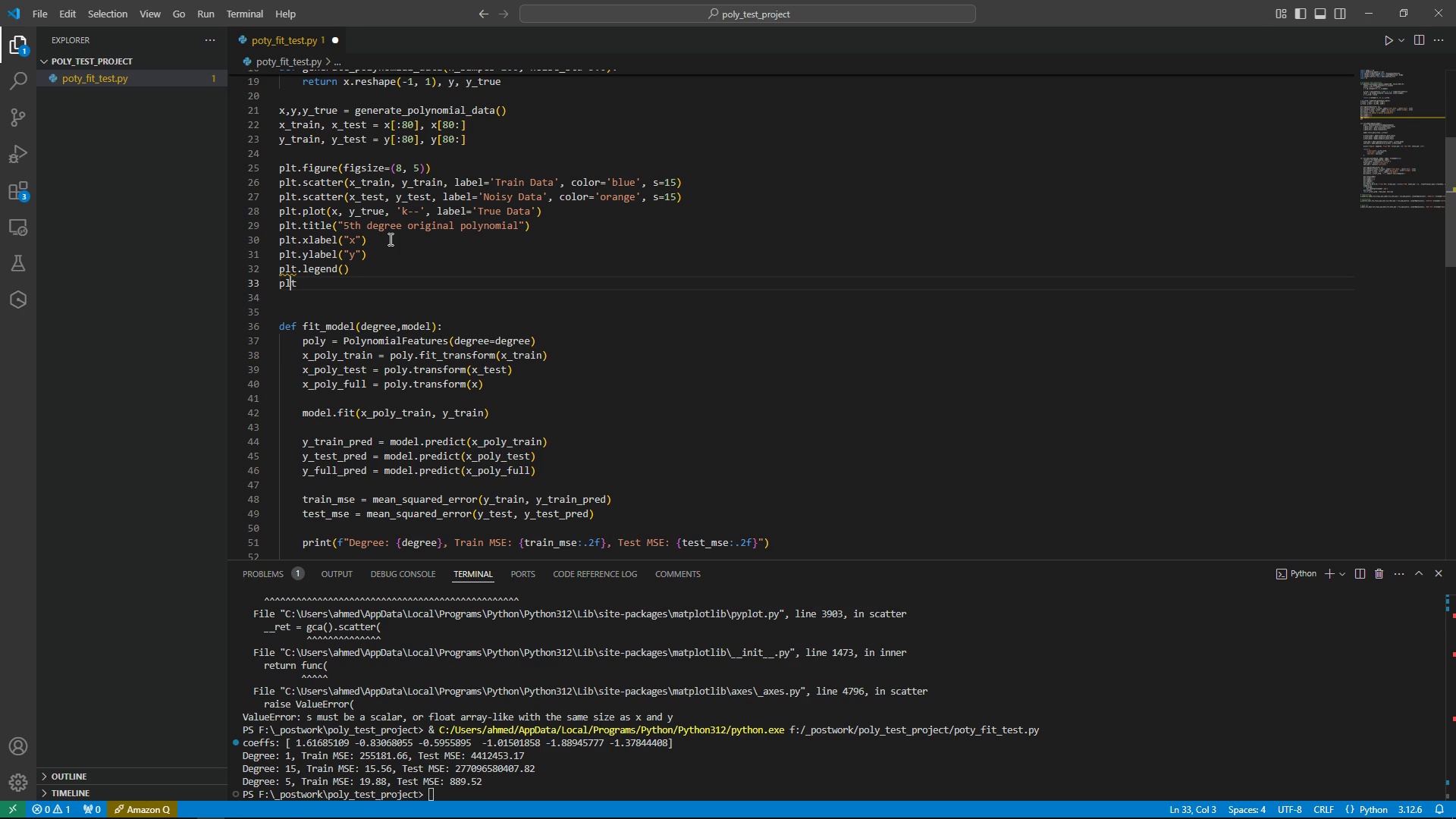 
key(ArrowDown)
 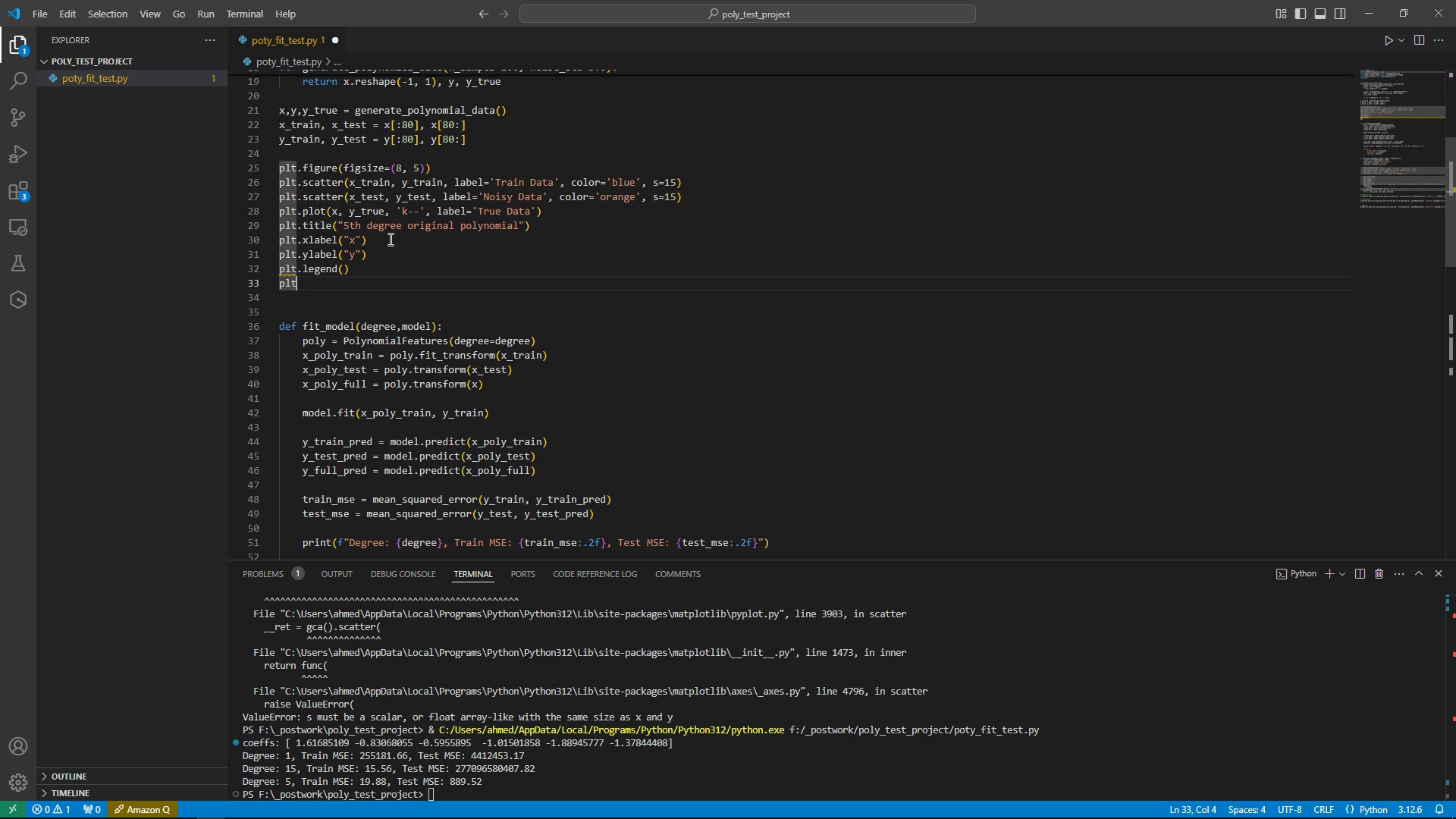 
type([End].gr)
 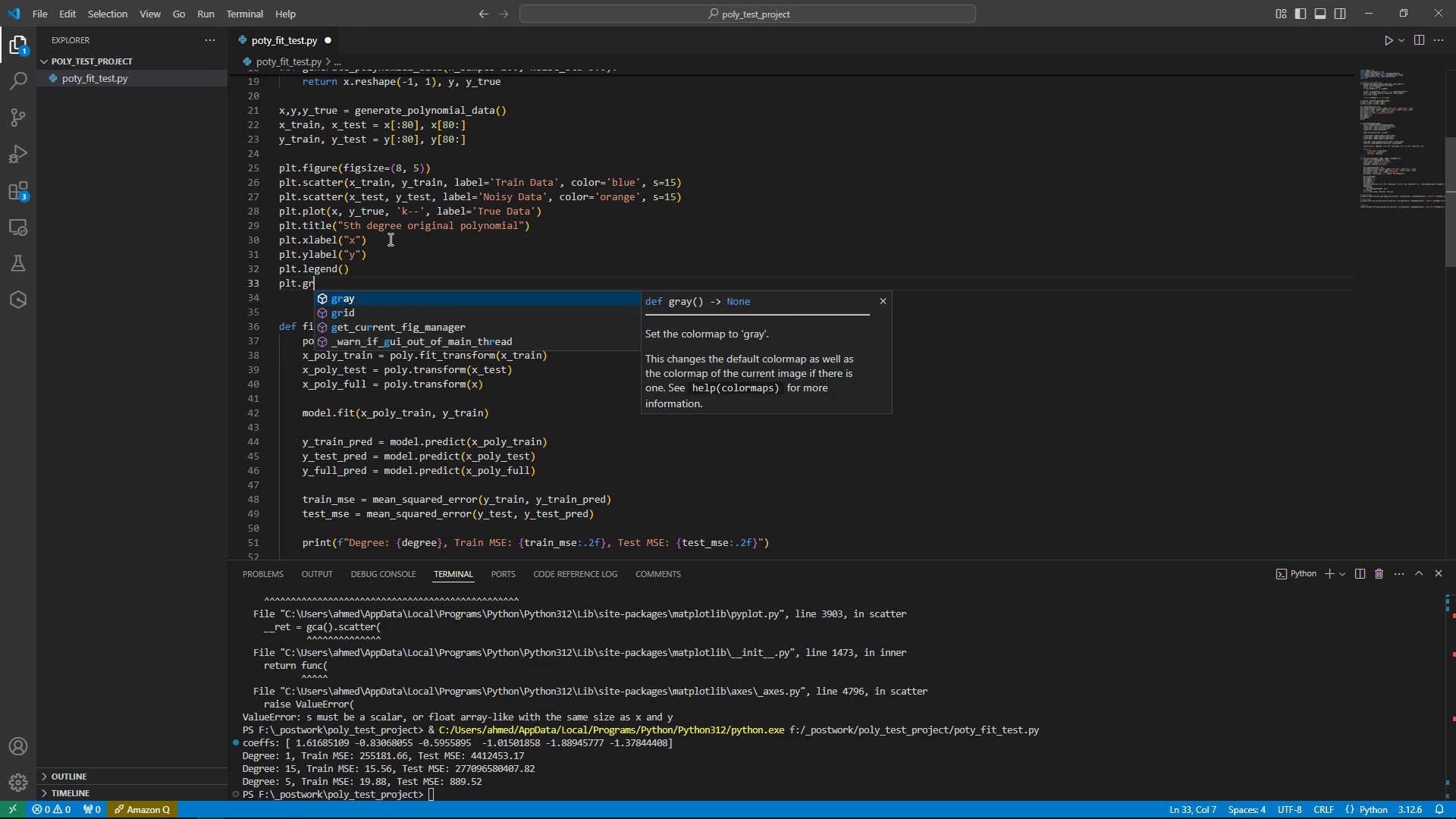 
key(ArrowDown)
 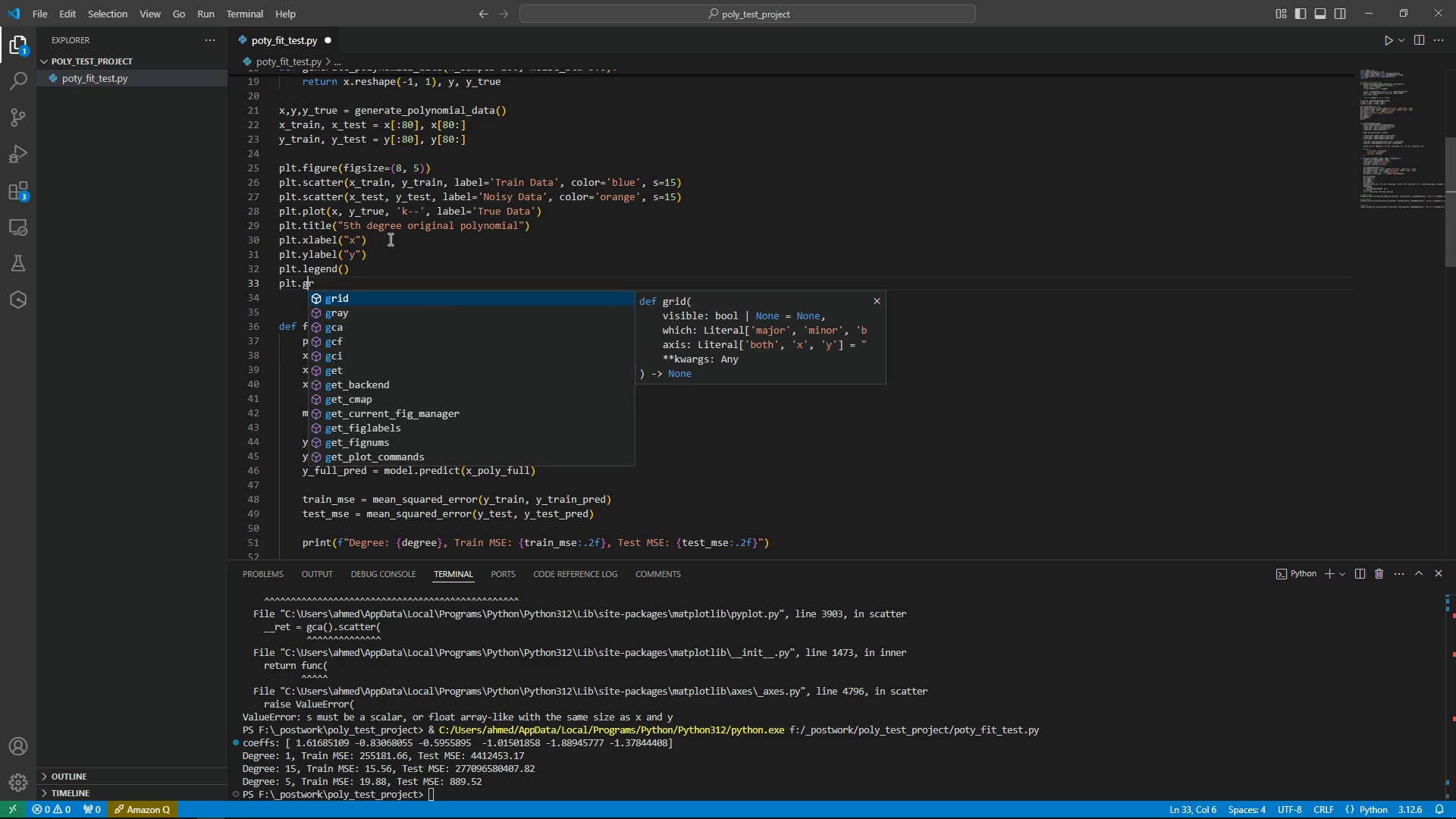 
key(ArrowLeft)
 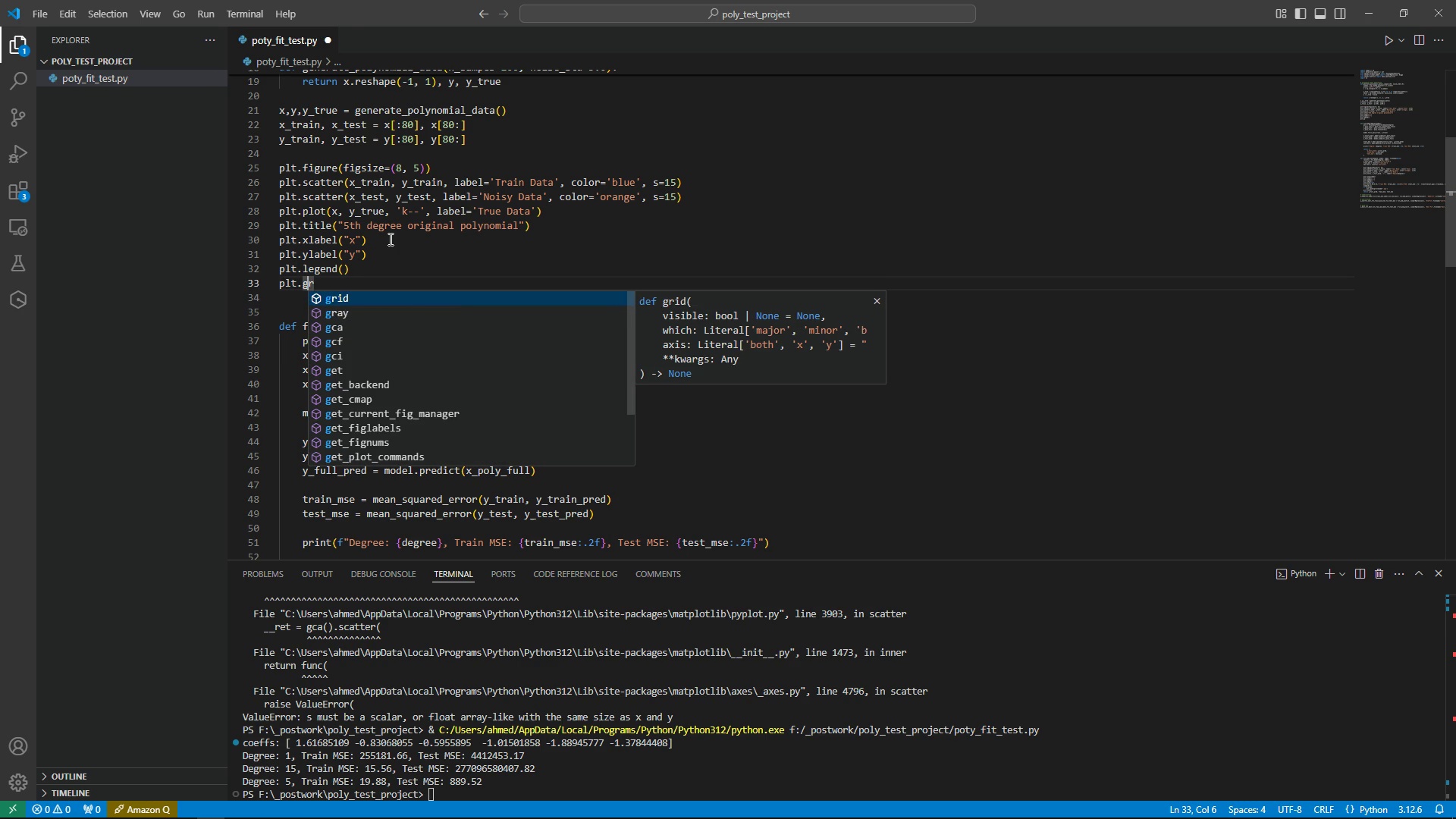 
key(Enter)
 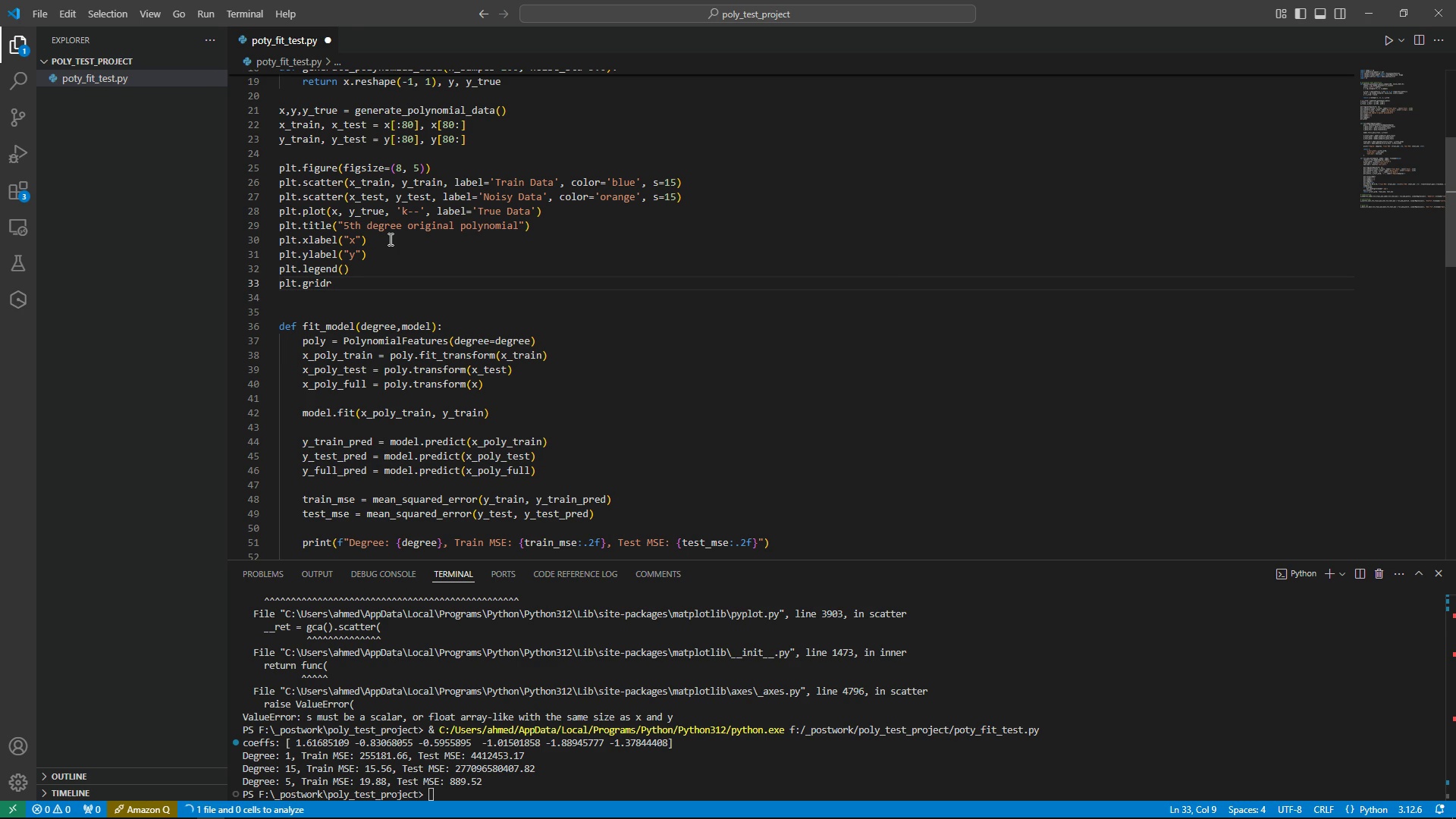 
key(Delete)
 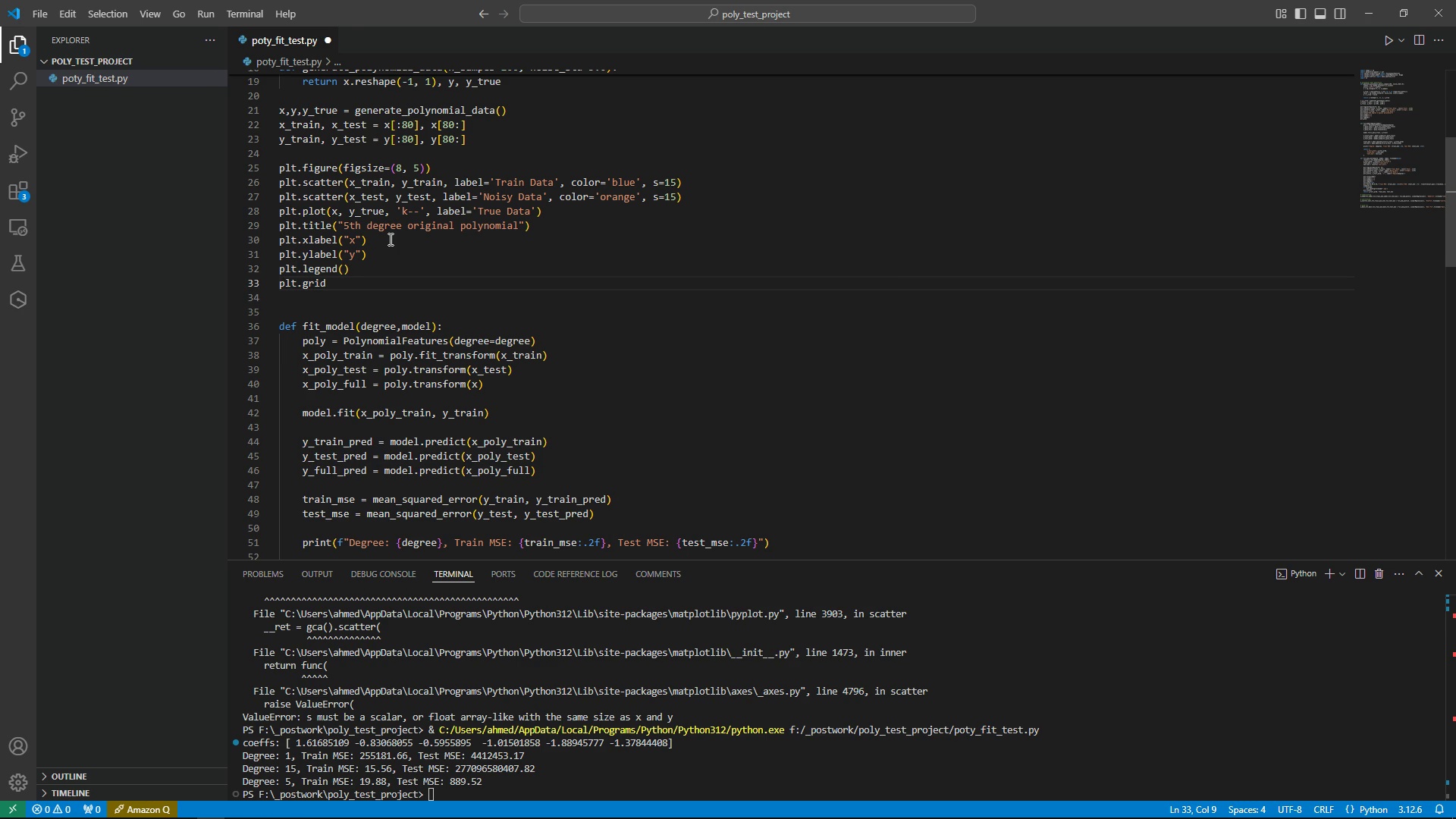 
type((Tr)
key(Tab)
type([Delete][End])[End])
 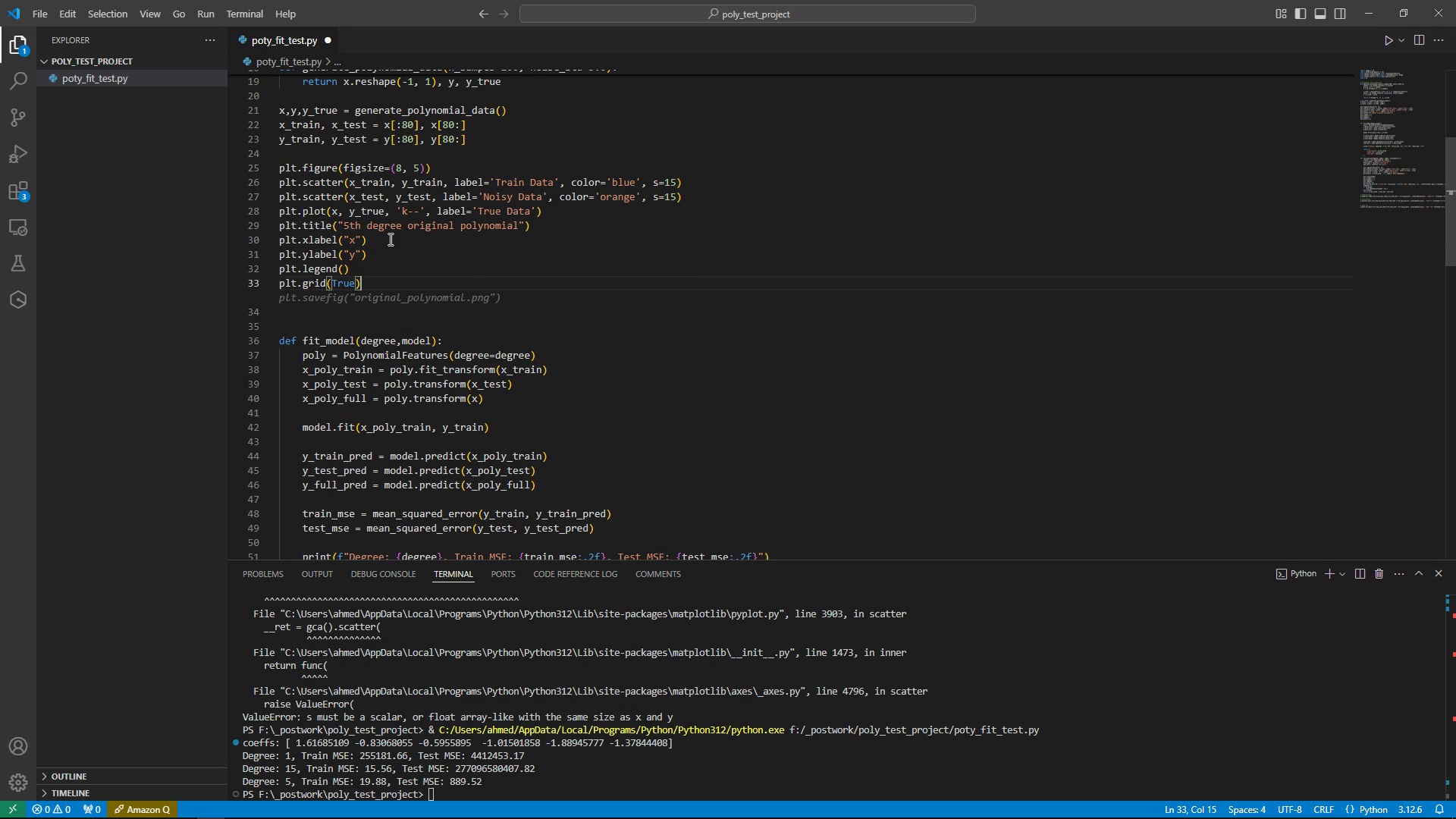 
key(Tab)
 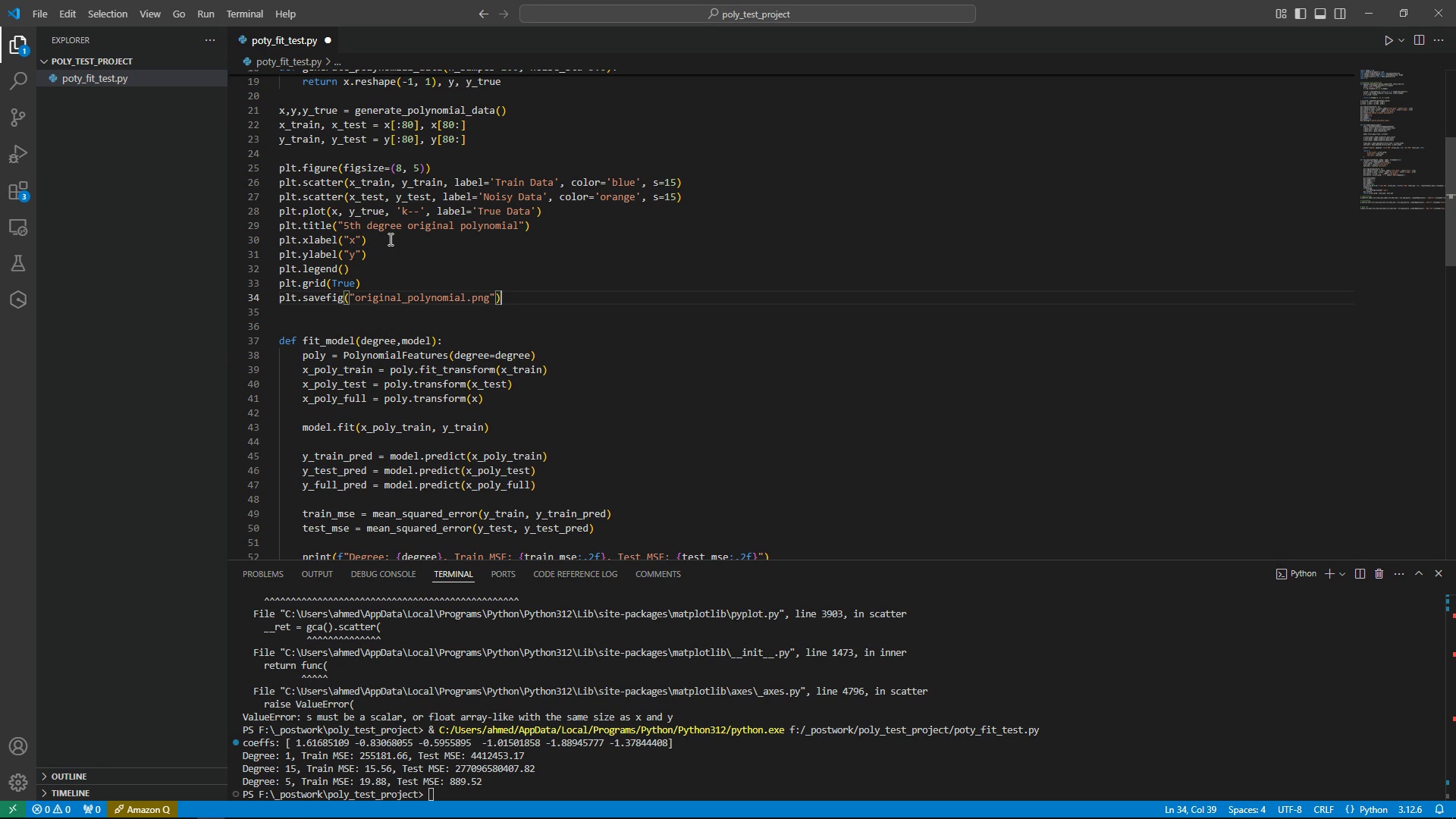 
wait(6.7)
 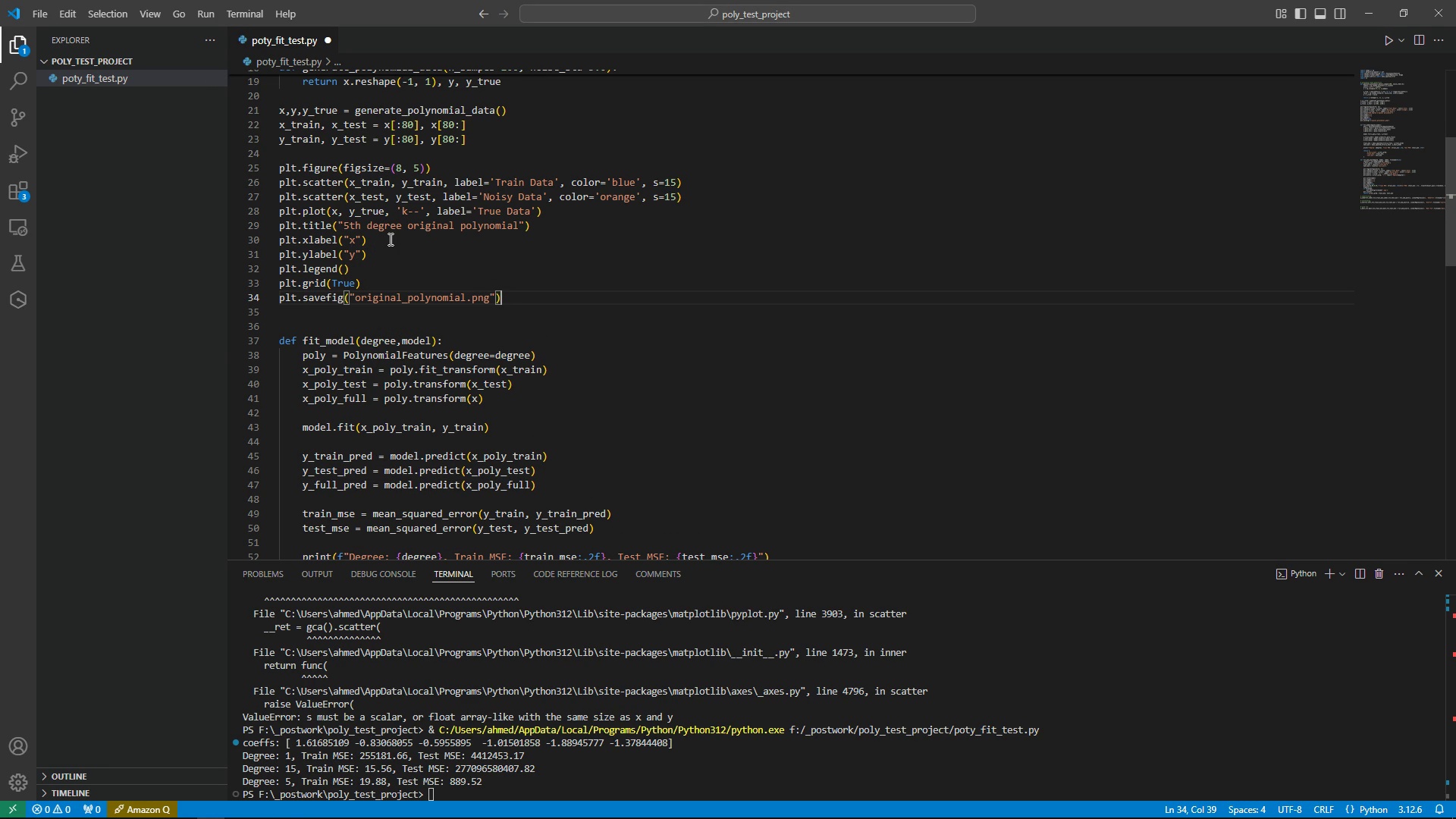 
key(ArrowUp)
 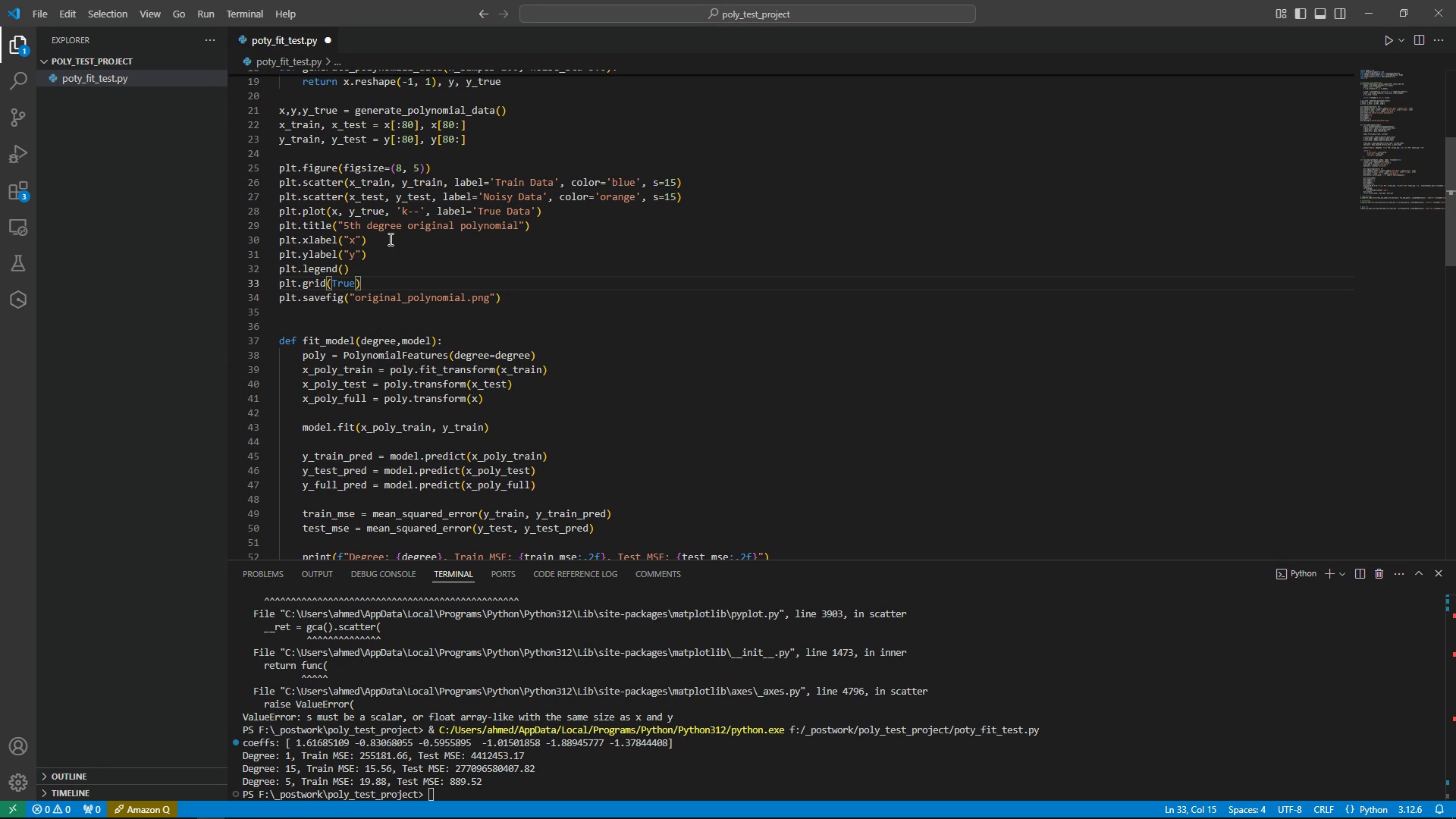 
key(ArrowDown)
 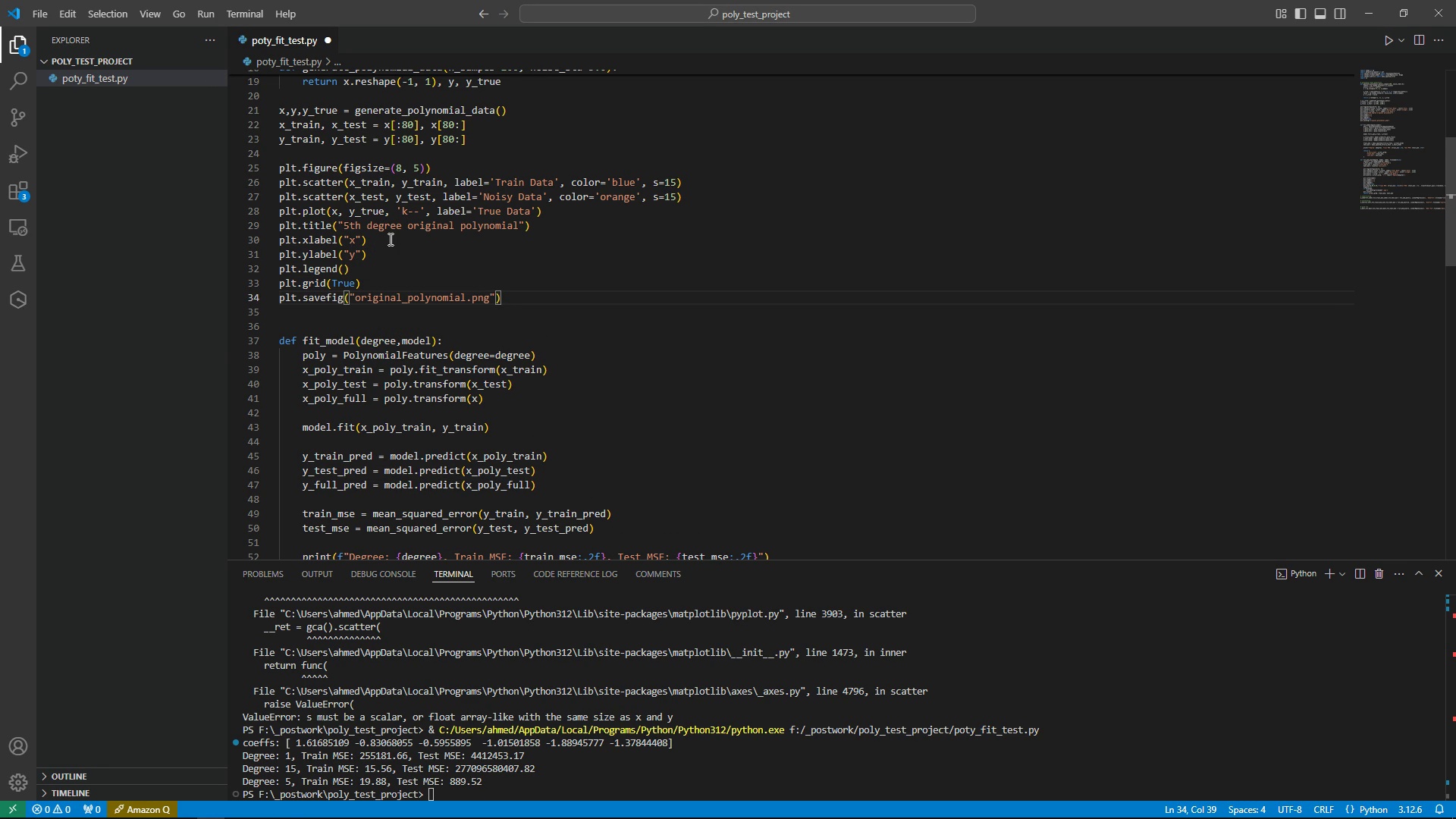 
key(Enter)
 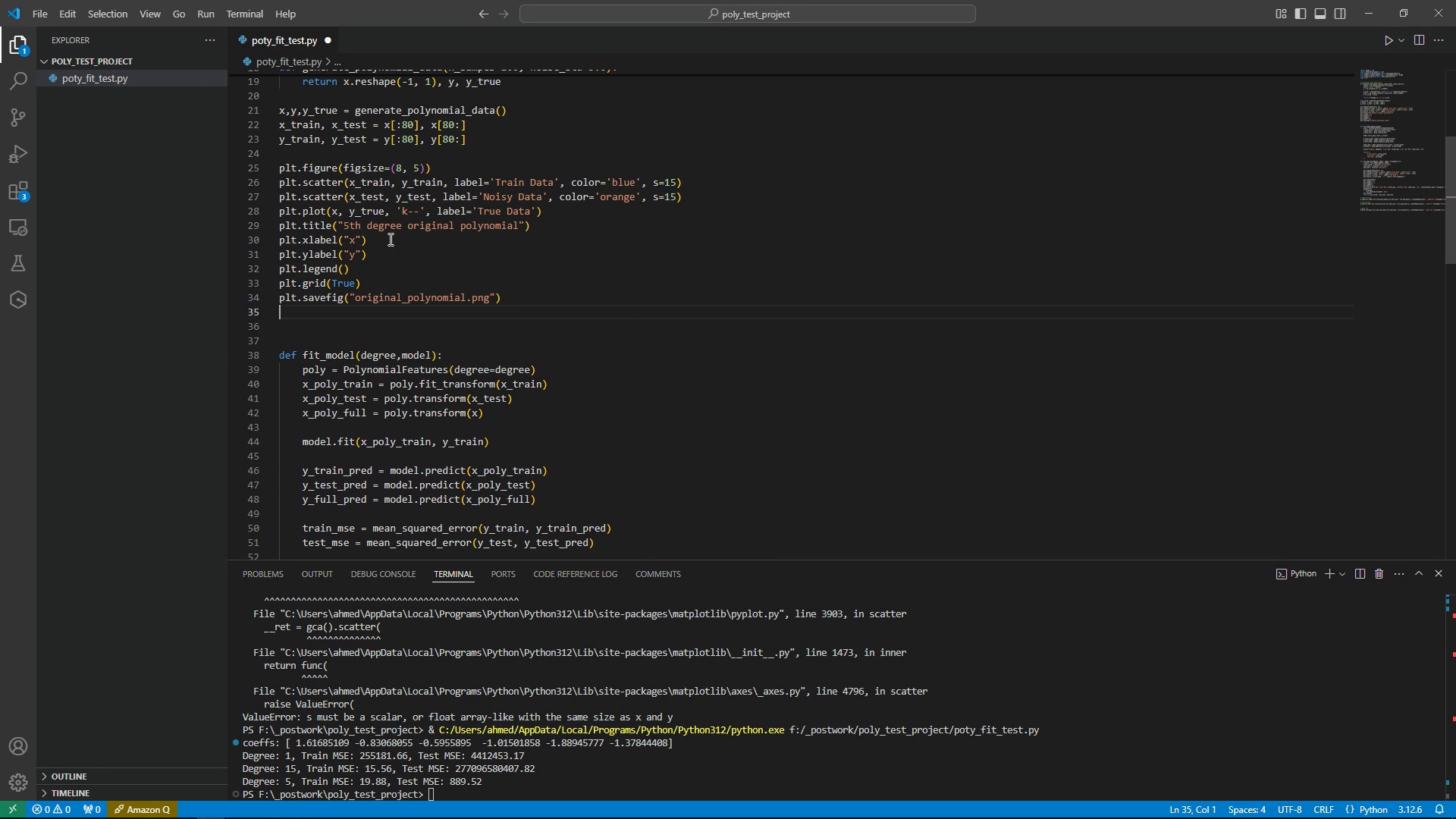 
type(plt.clo)
key(Tab)
type(()
 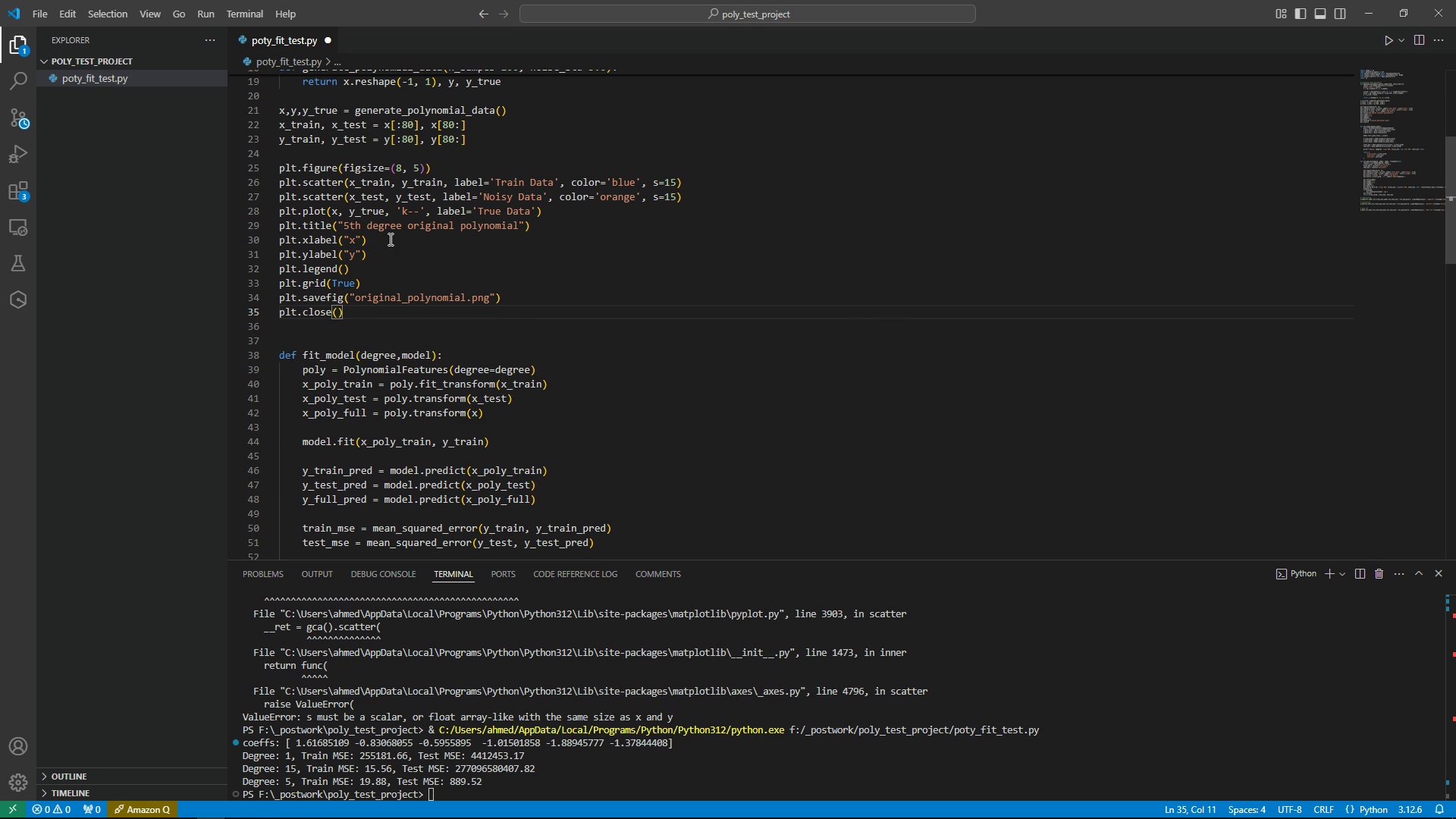 
key(Control+S)
 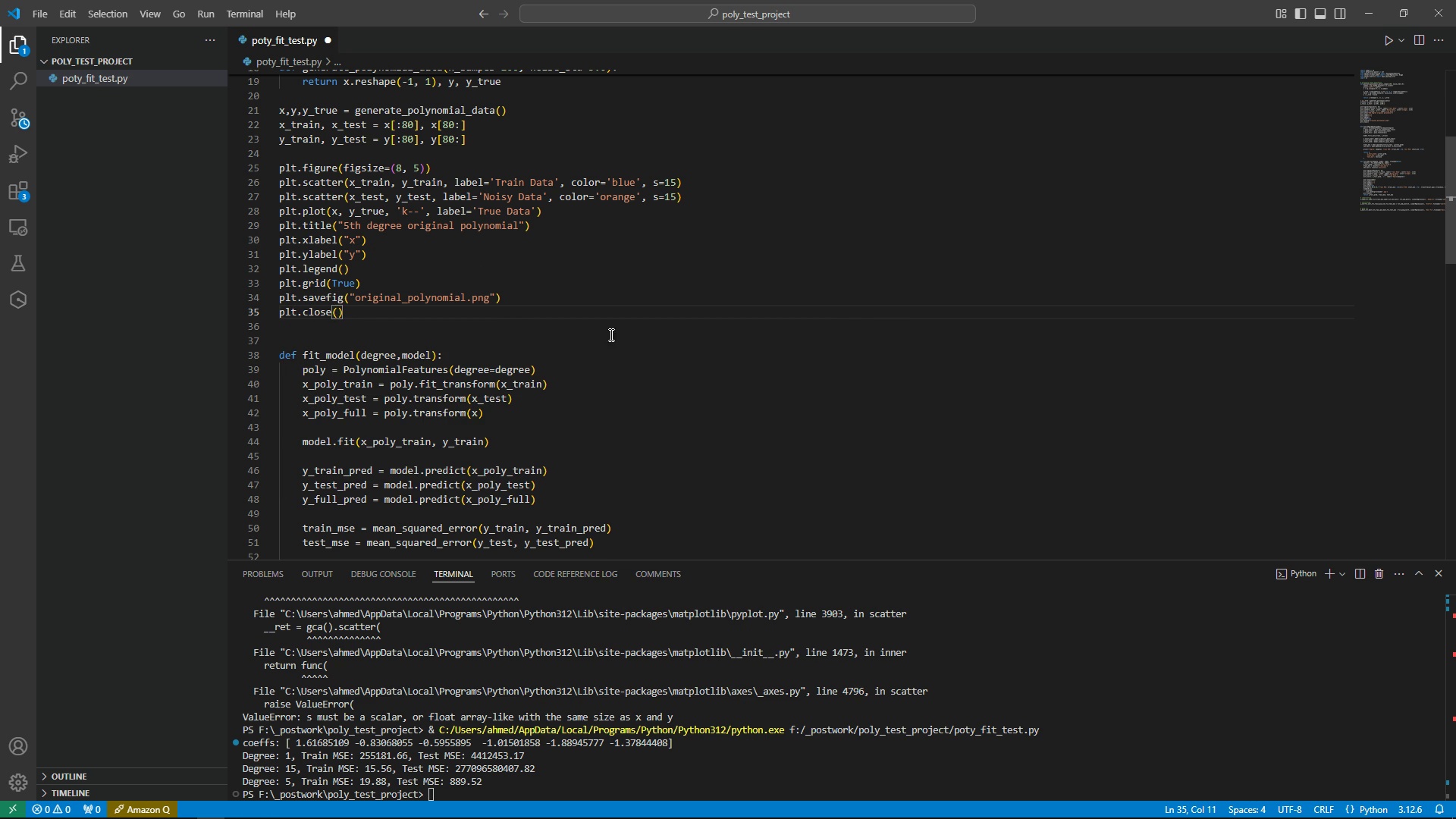 
scroll: coordinate [625, 347], scroll_direction: down, amount: 9.0
 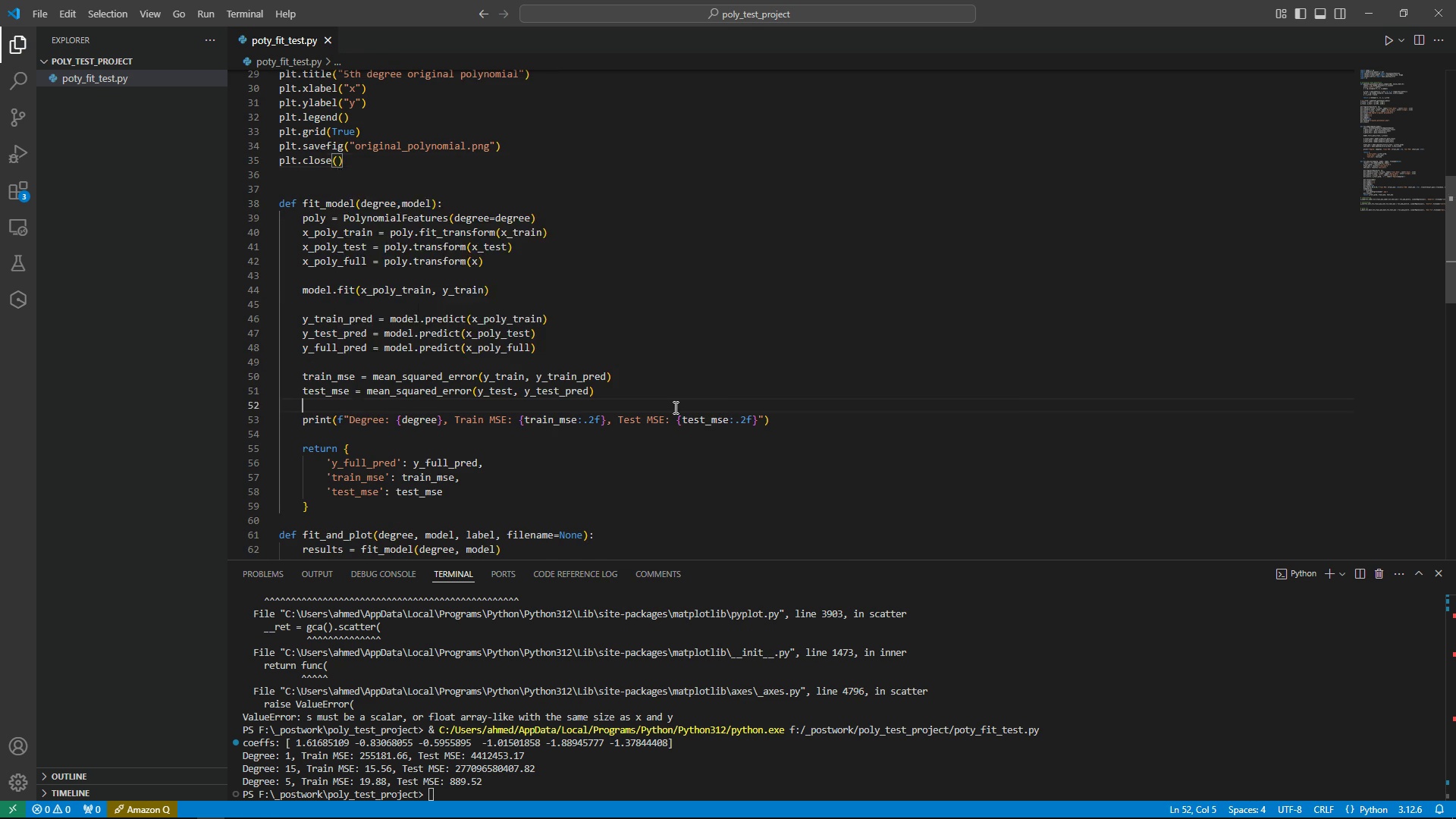 
left_click([674, 407])
 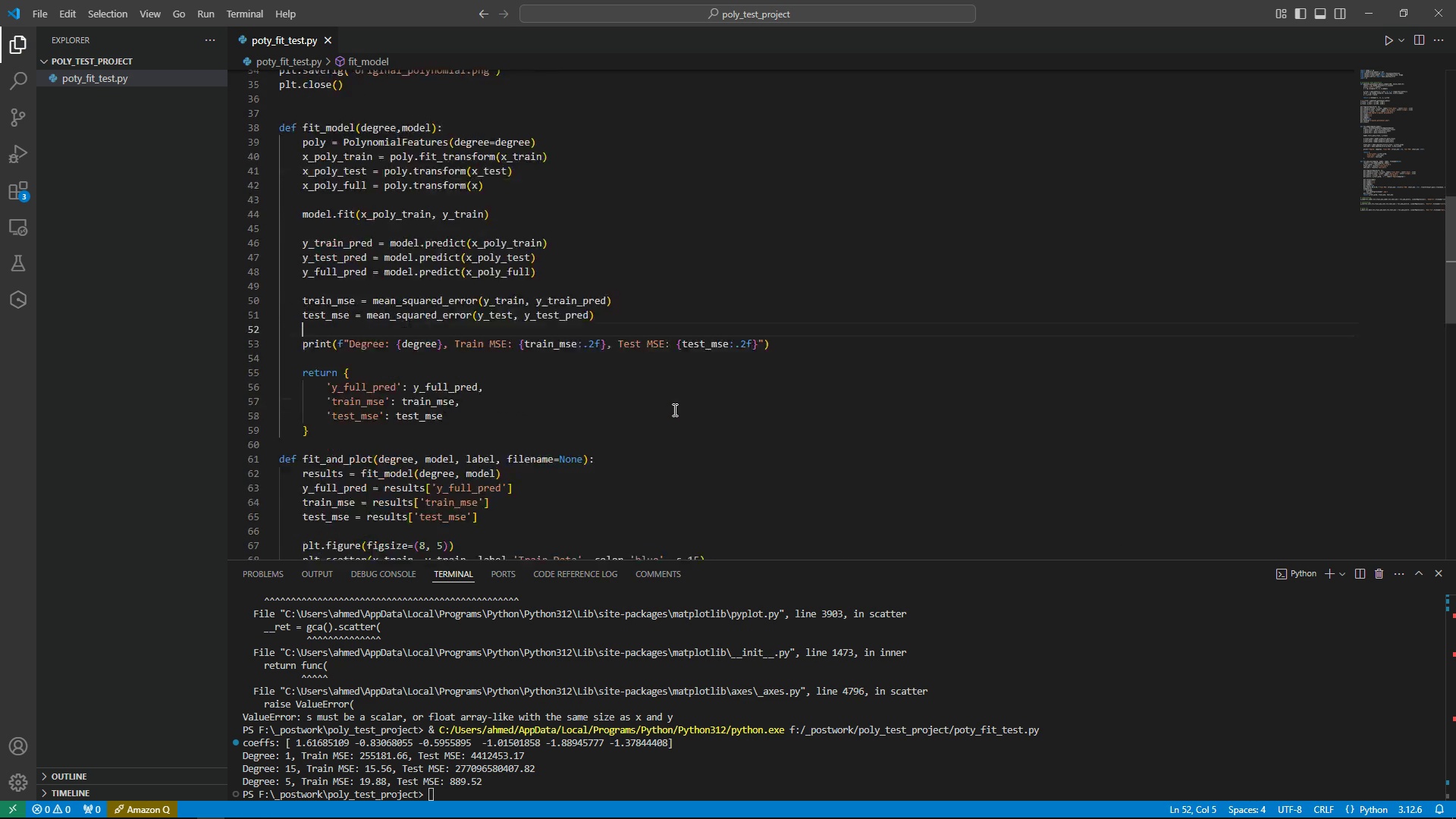 
scroll: coordinate [673, 410], scroll_direction: down, amount: 15.0
 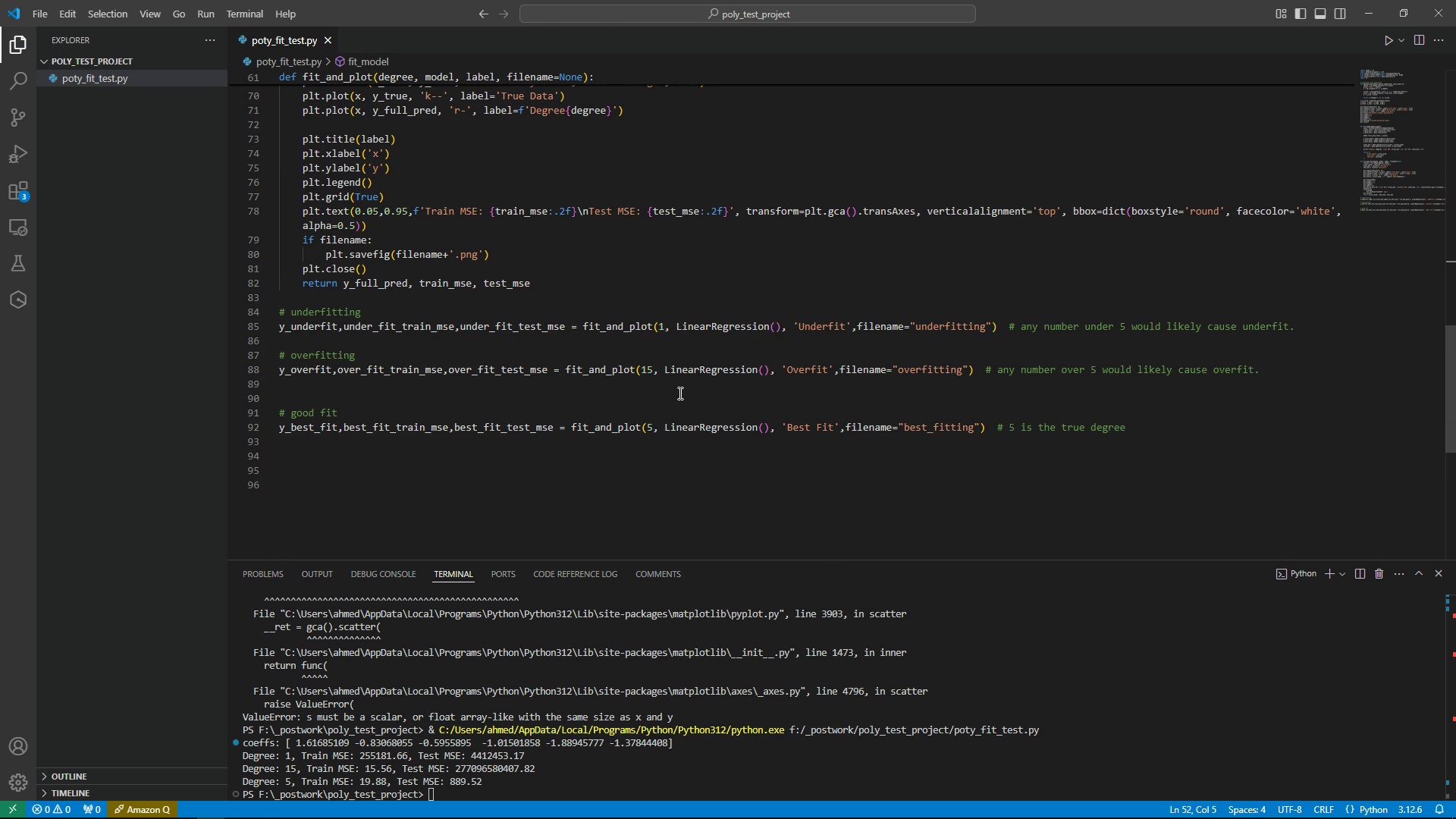 
hold_key(key=ArrowUp, duration=0.46)
 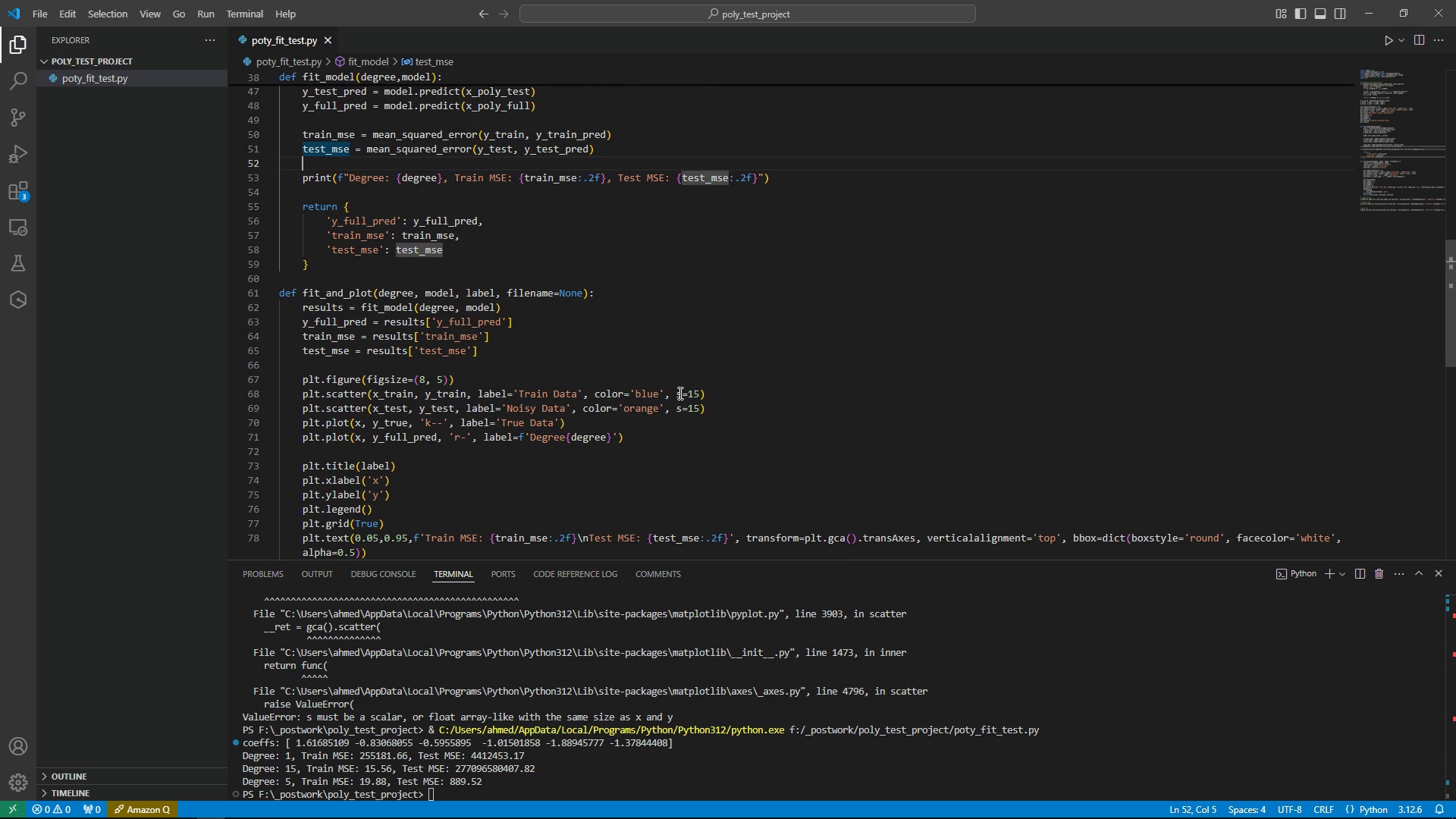 
key(ArrowDown)
 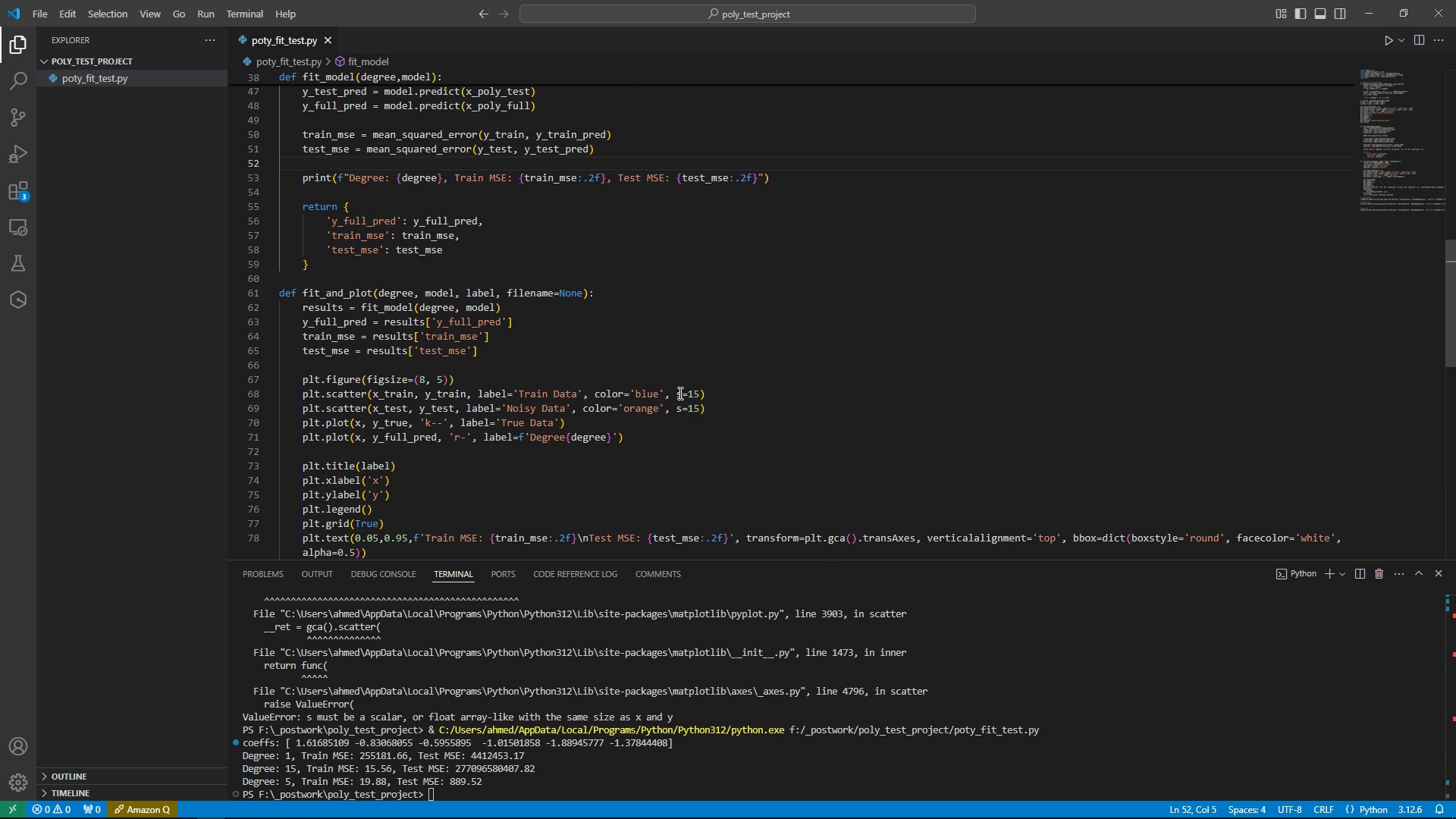 
scroll: coordinate [519, 317], scroll_direction: down, amount: 9.0
 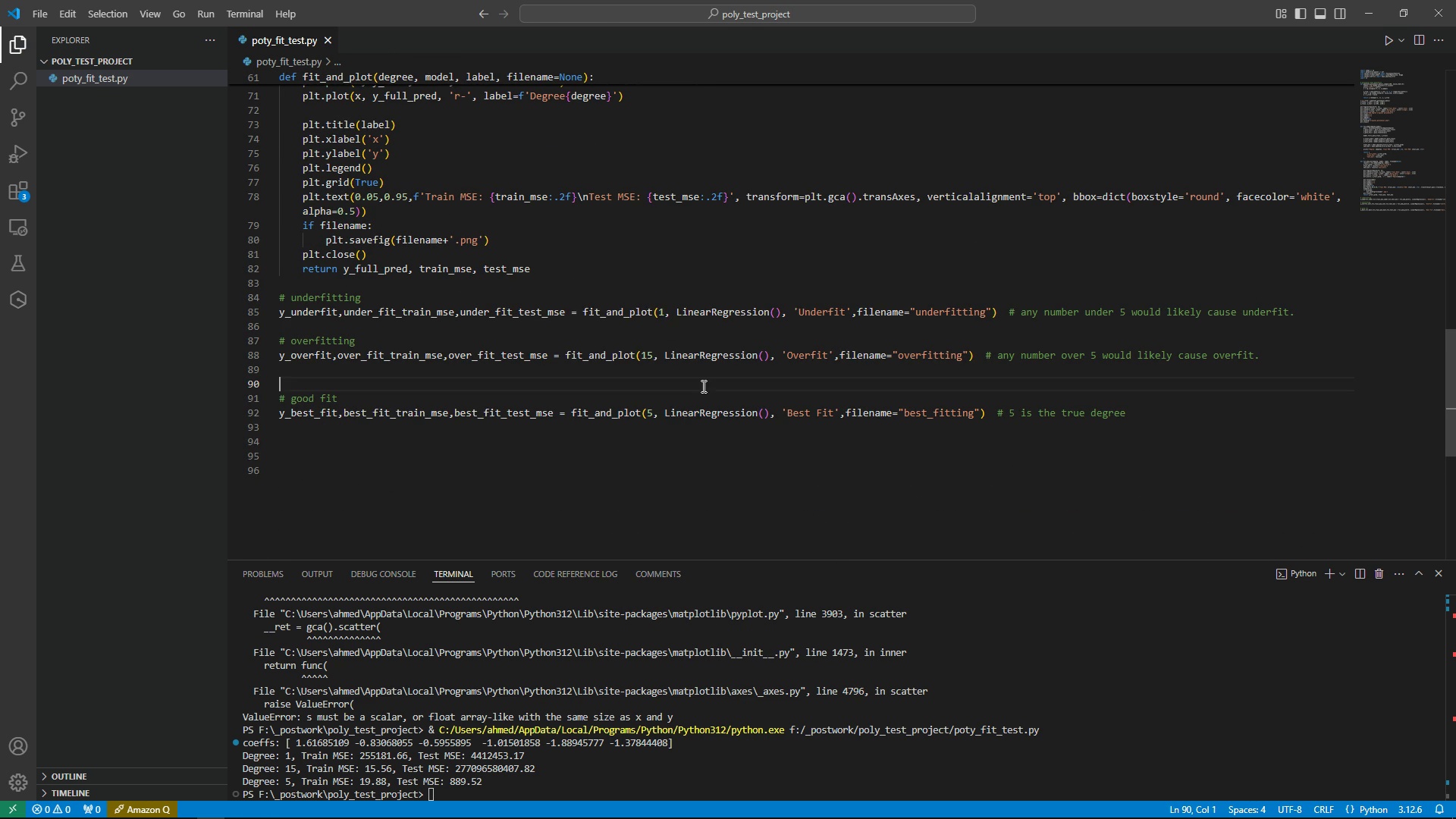 
double_click([702, 386])
 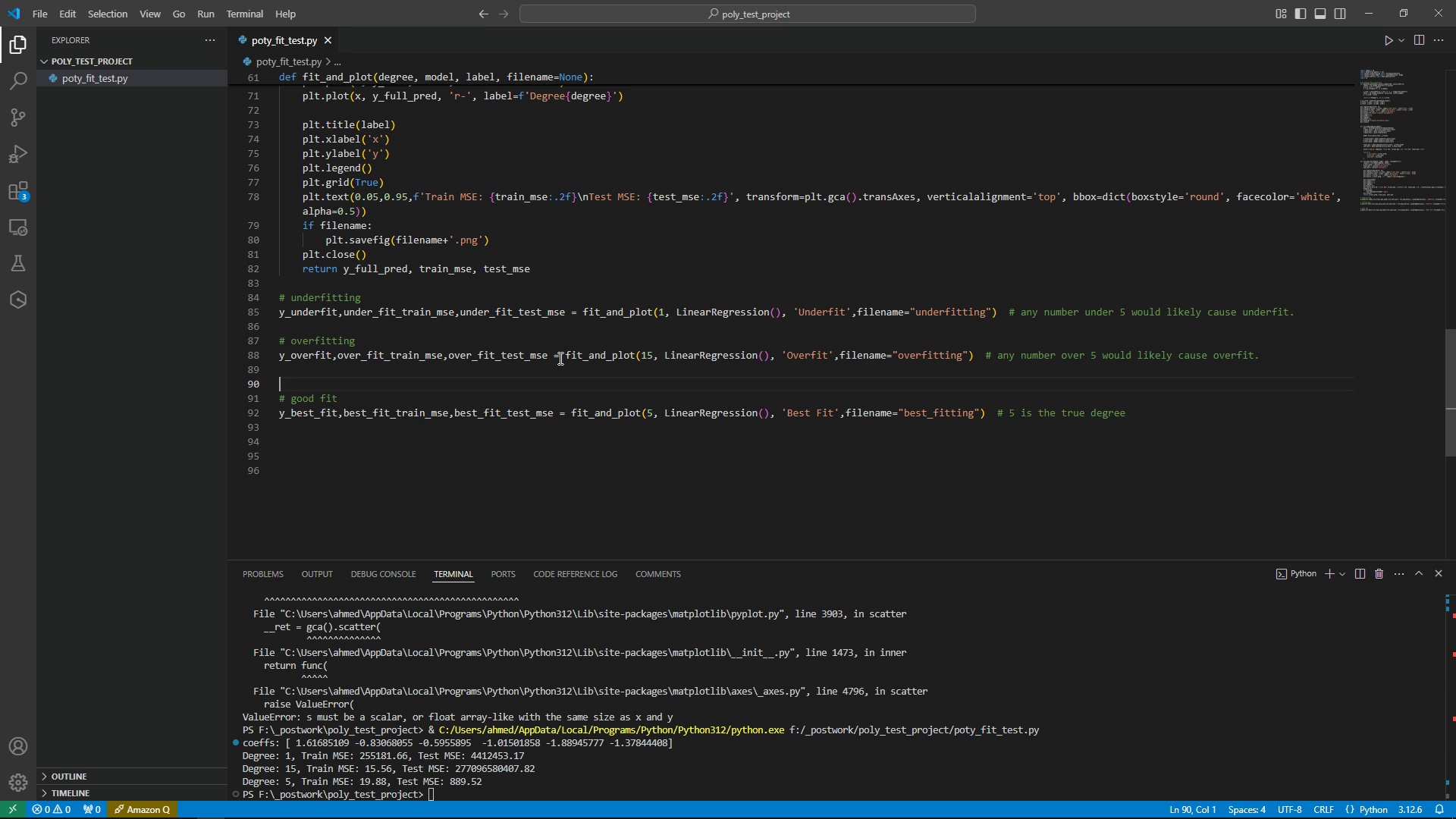 
wait(11.07)
 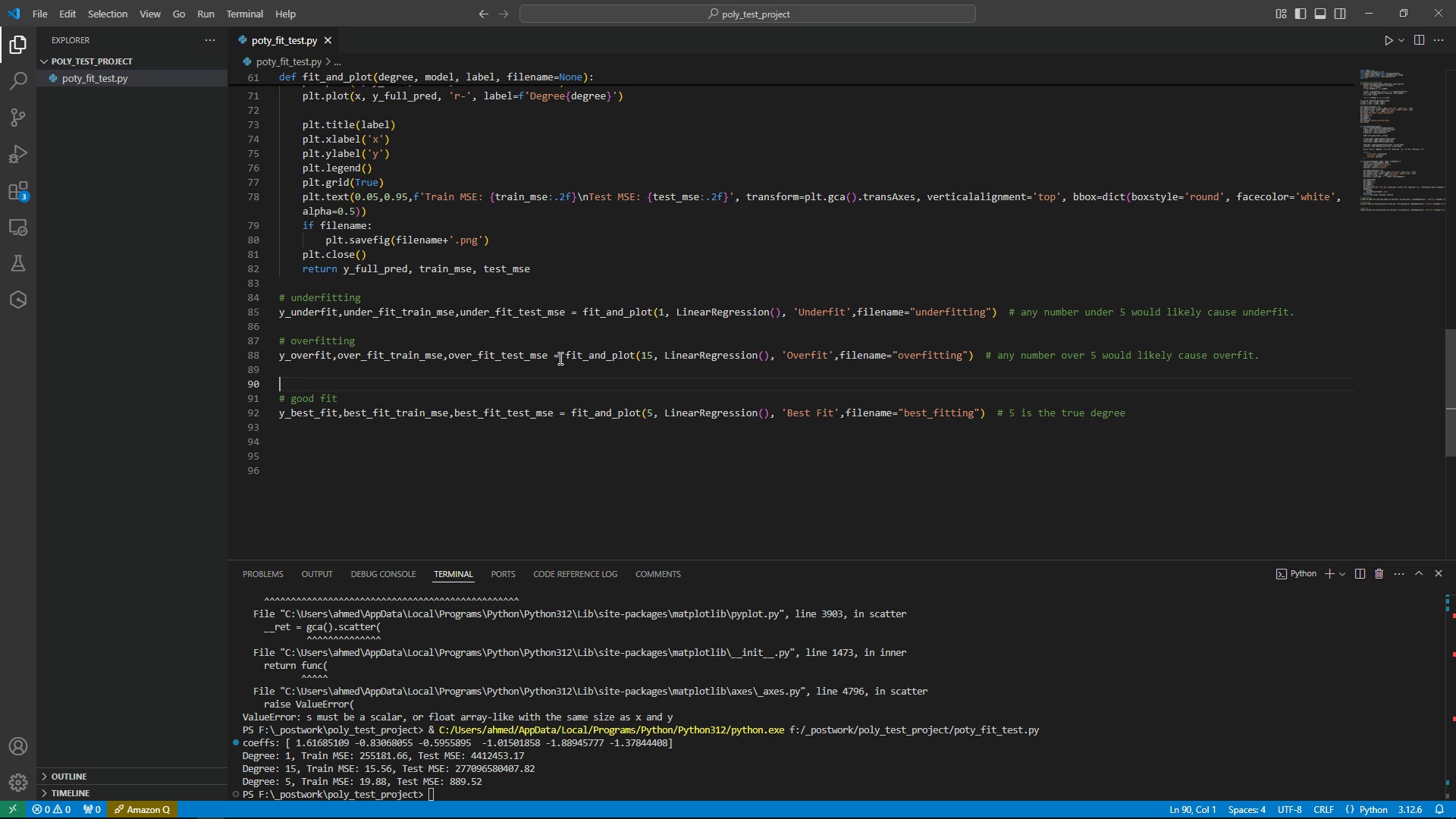 
left_click([1385, 36])
 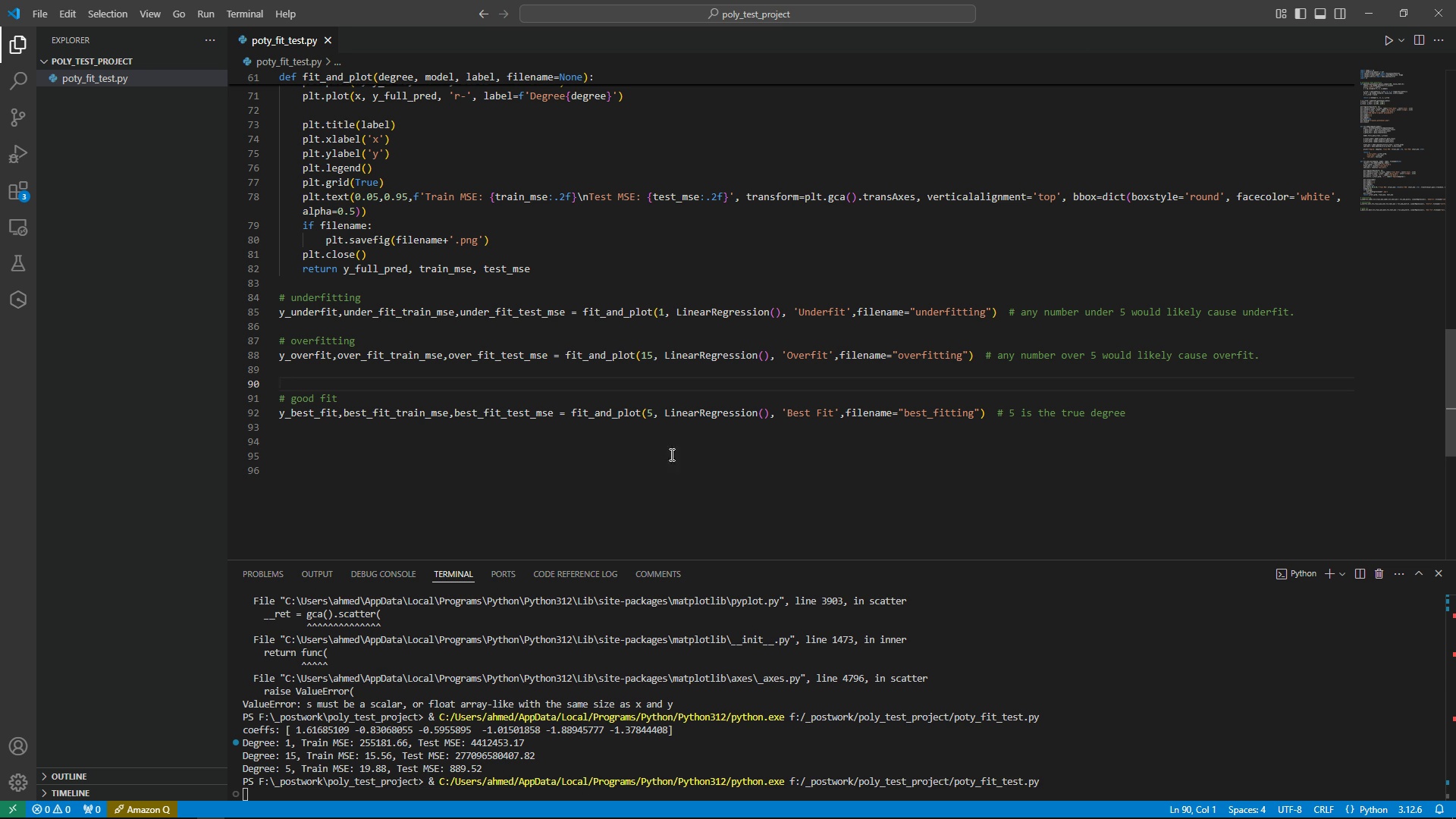 
left_click([641, 494])
 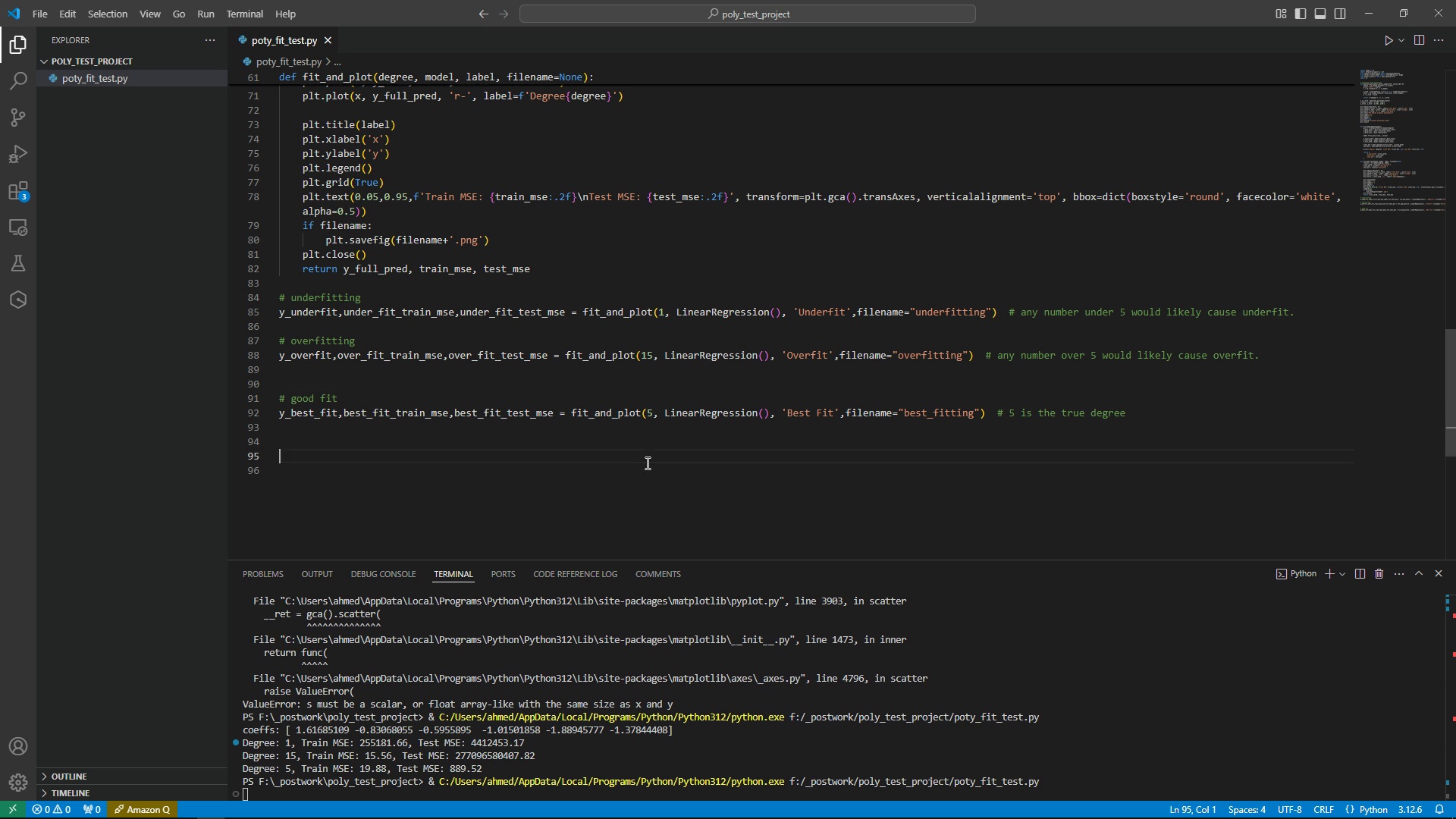 
left_click([646, 463])
 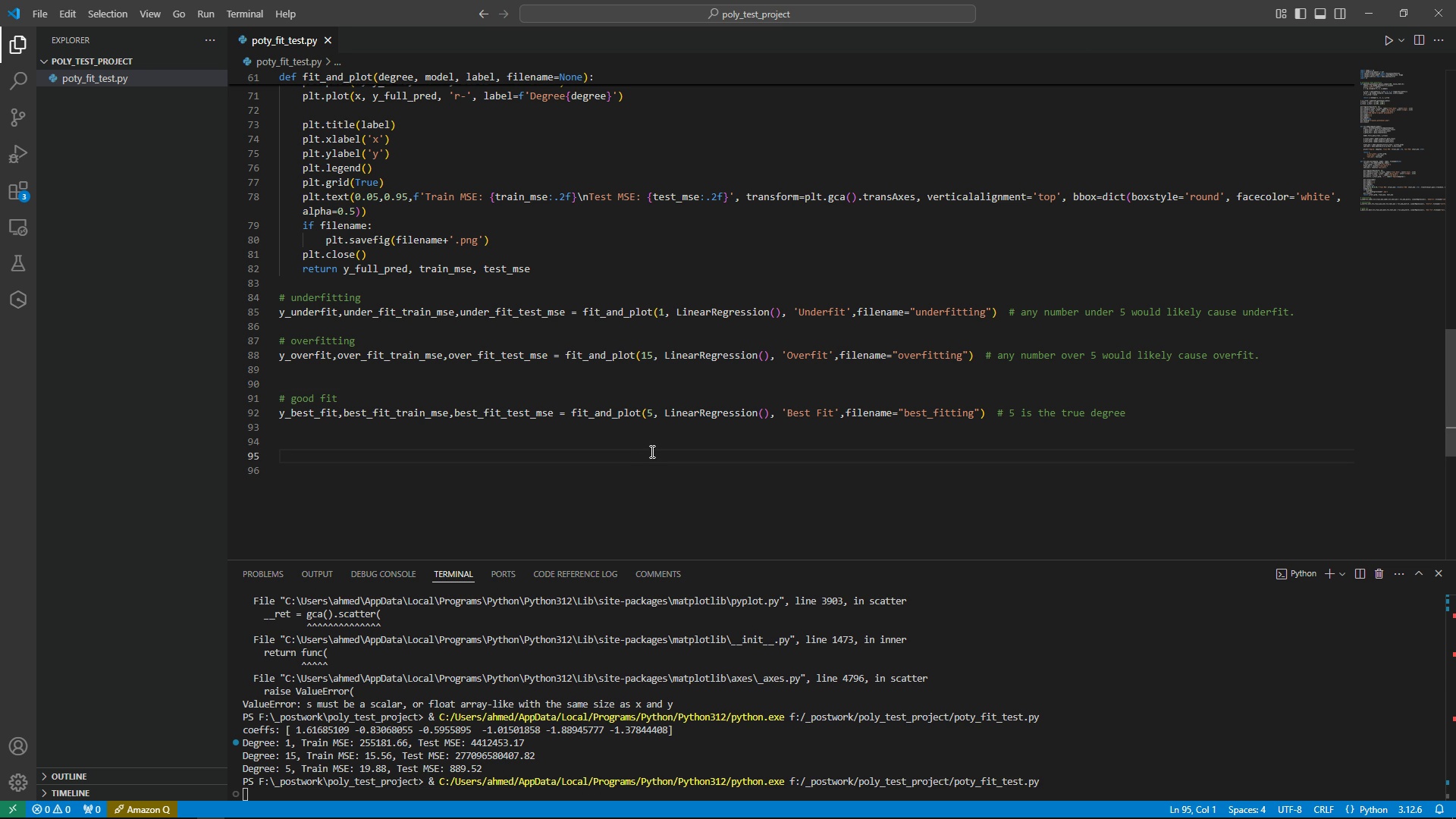 
left_click([649, 454])
 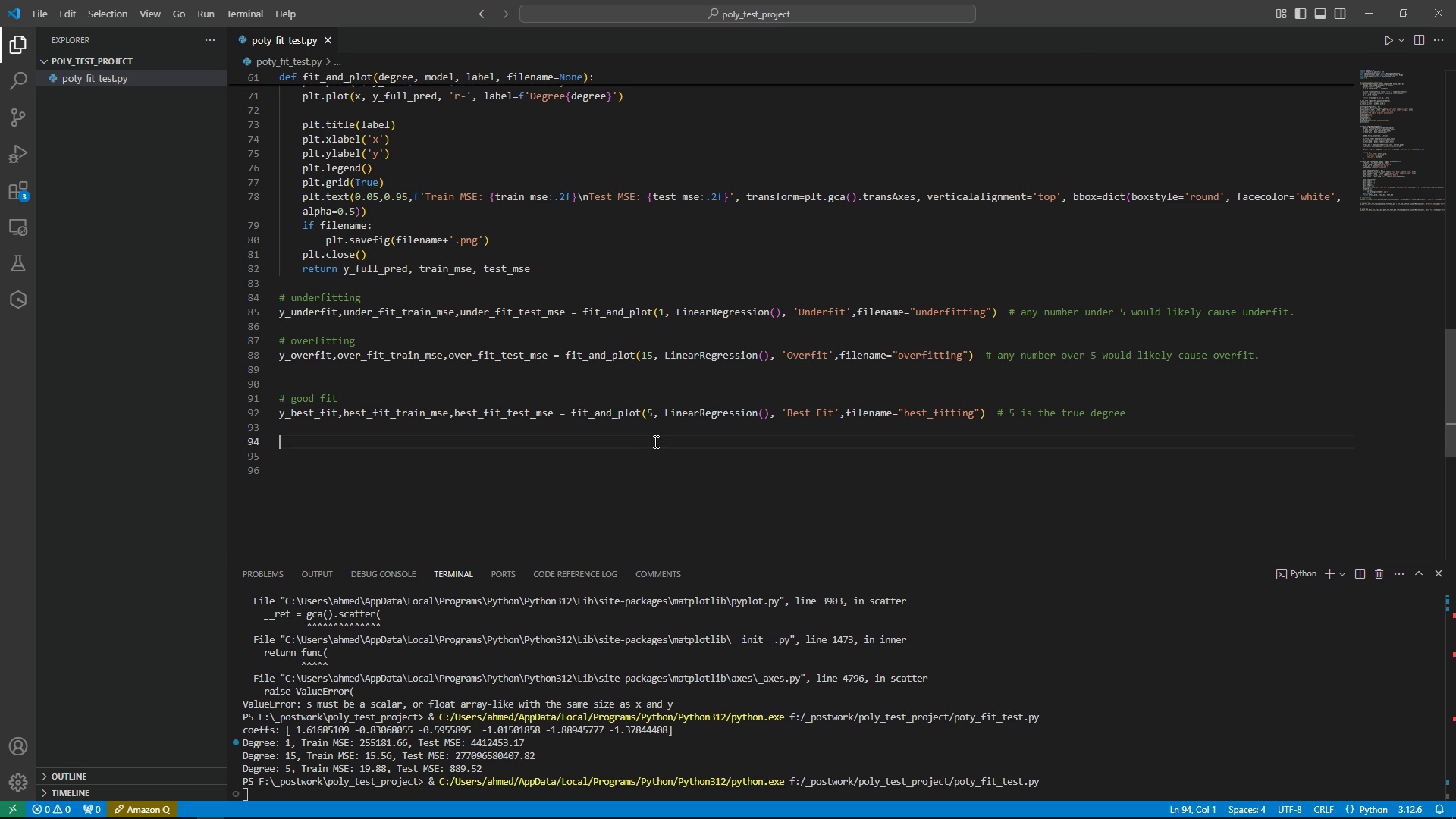 
left_click([654, 441])
 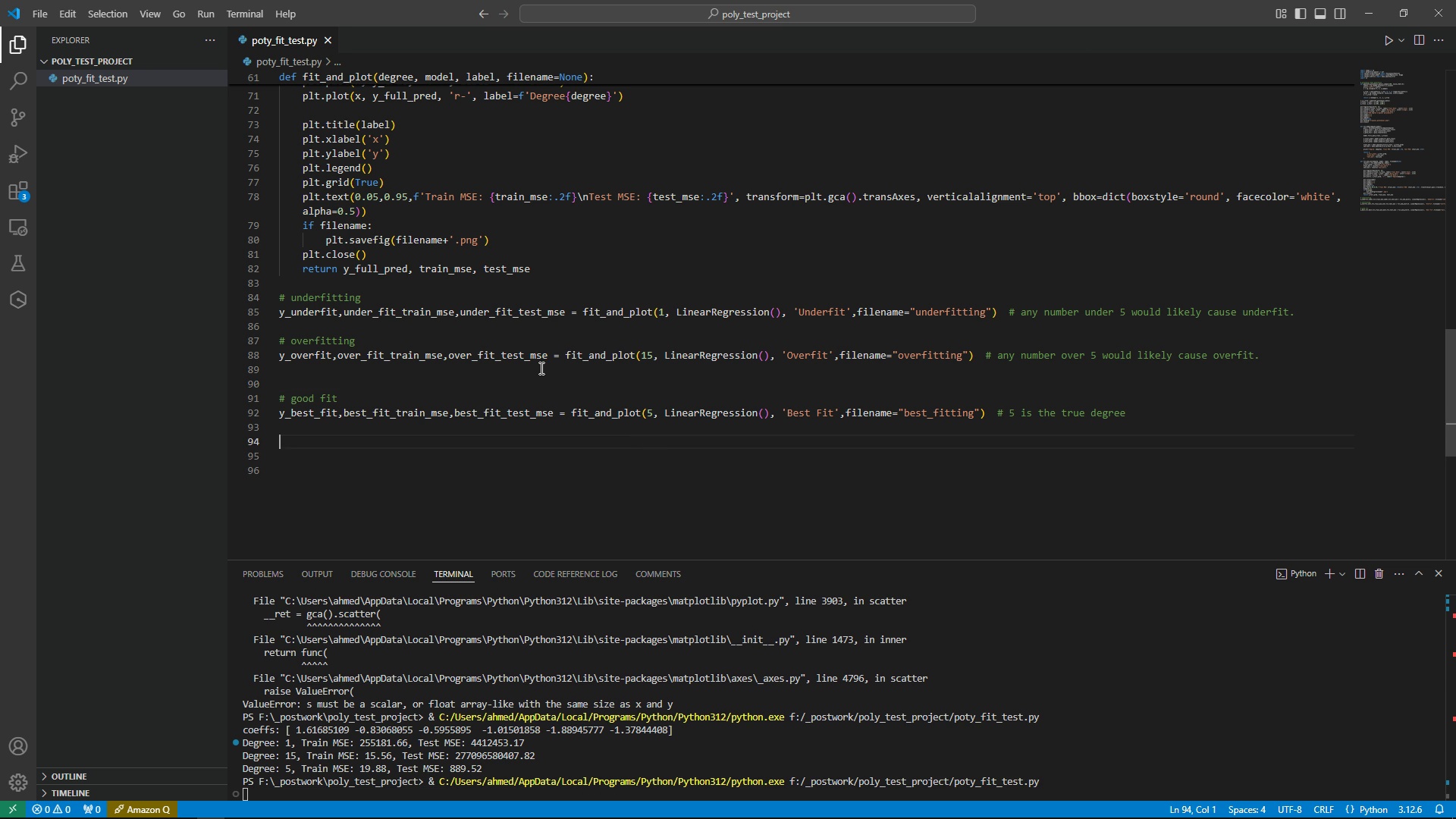 
left_click([540, 368])
 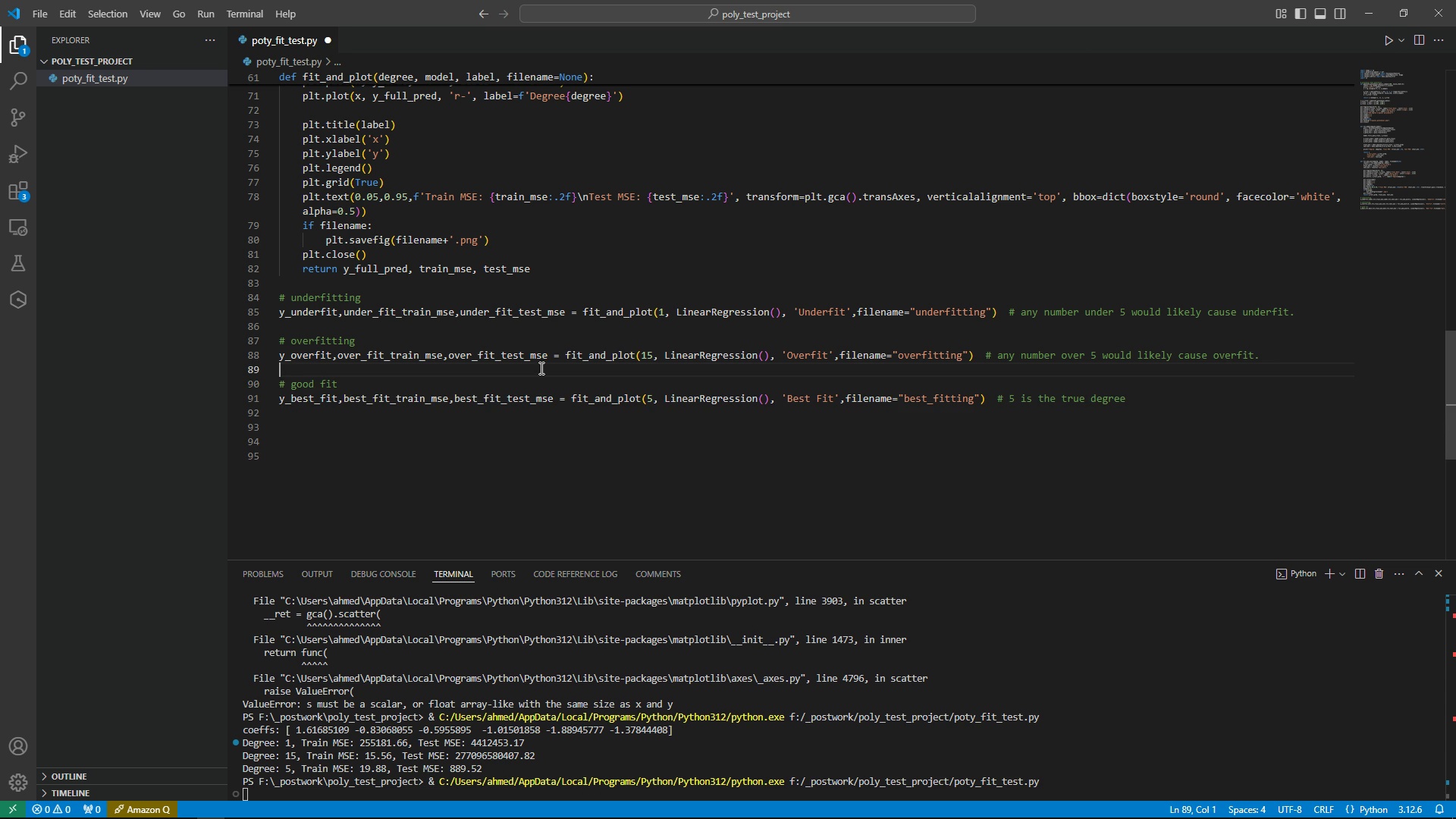 
key(Delete)
 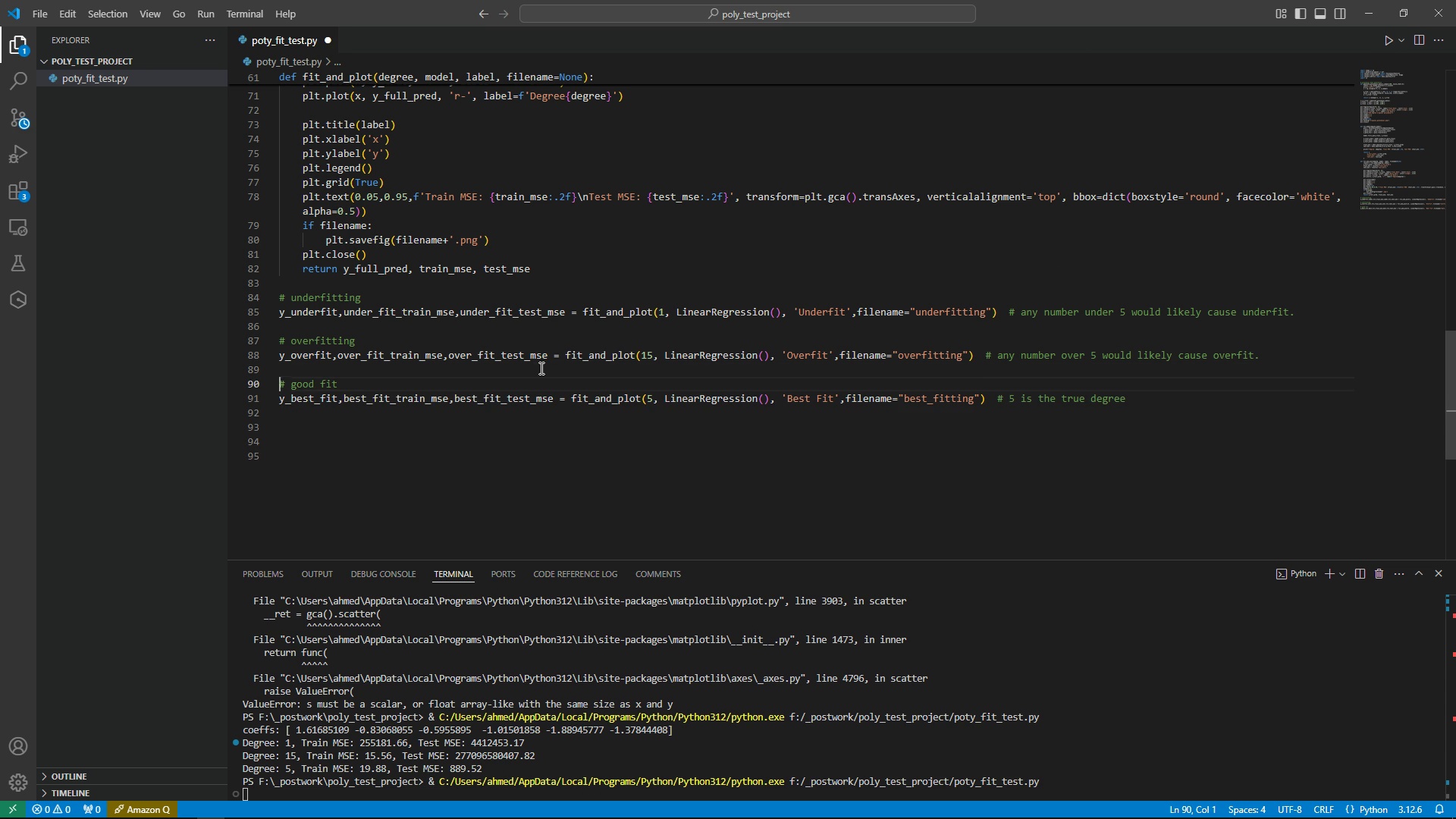 
key(ArrowDown)
 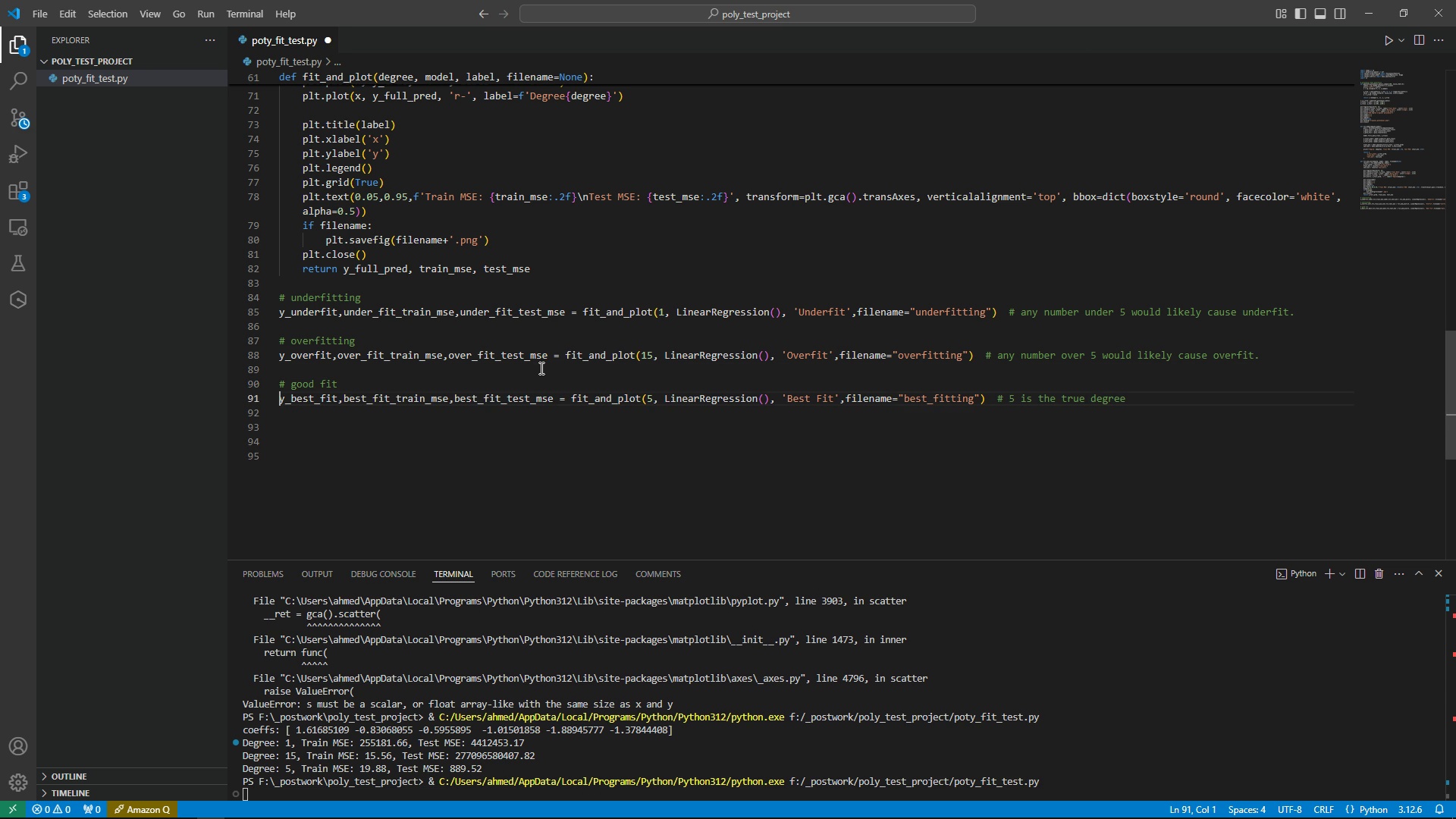 
key(ArrowDown)
 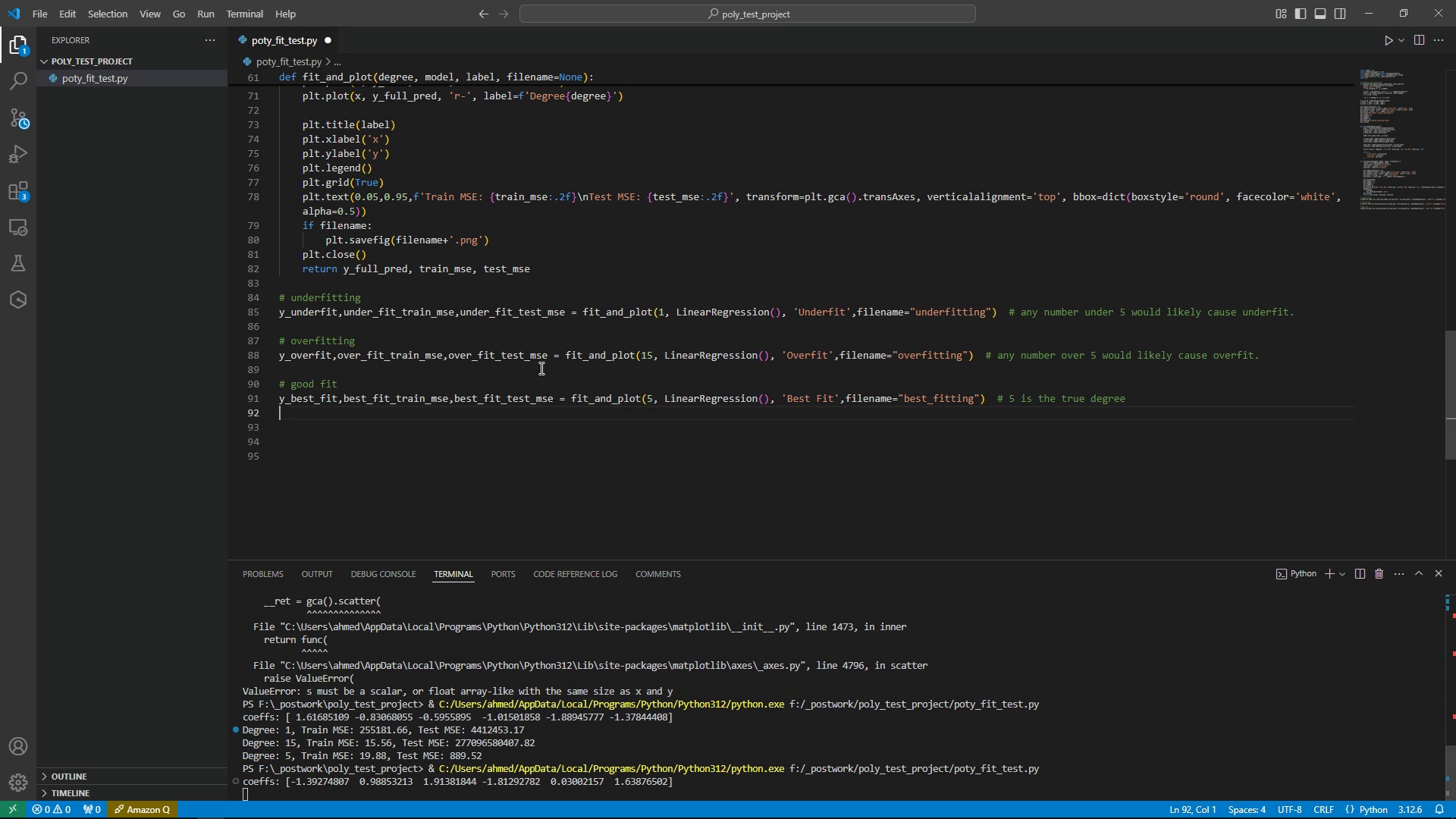 
key(ArrowDown)
 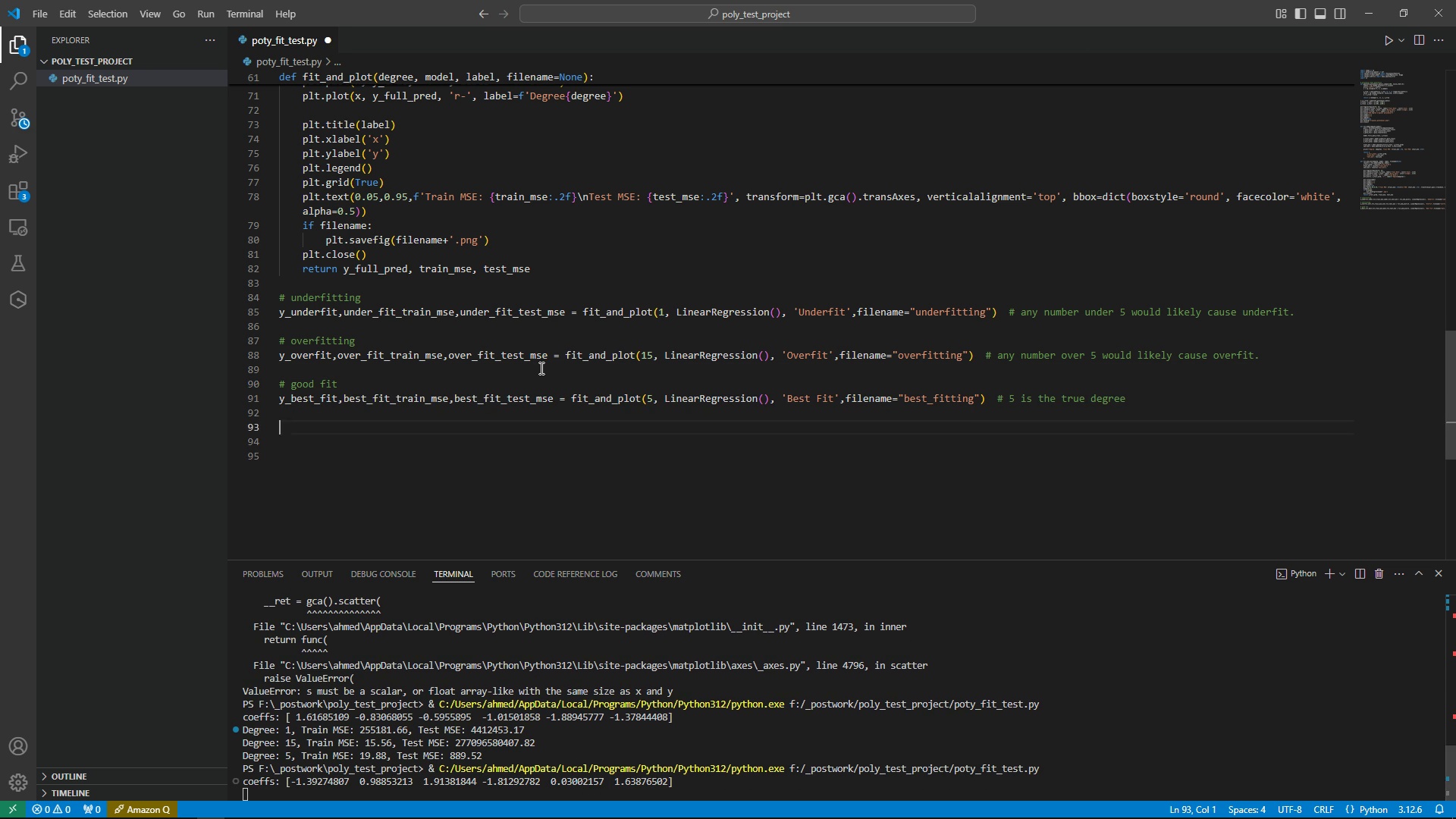 
key(ArrowDown)
 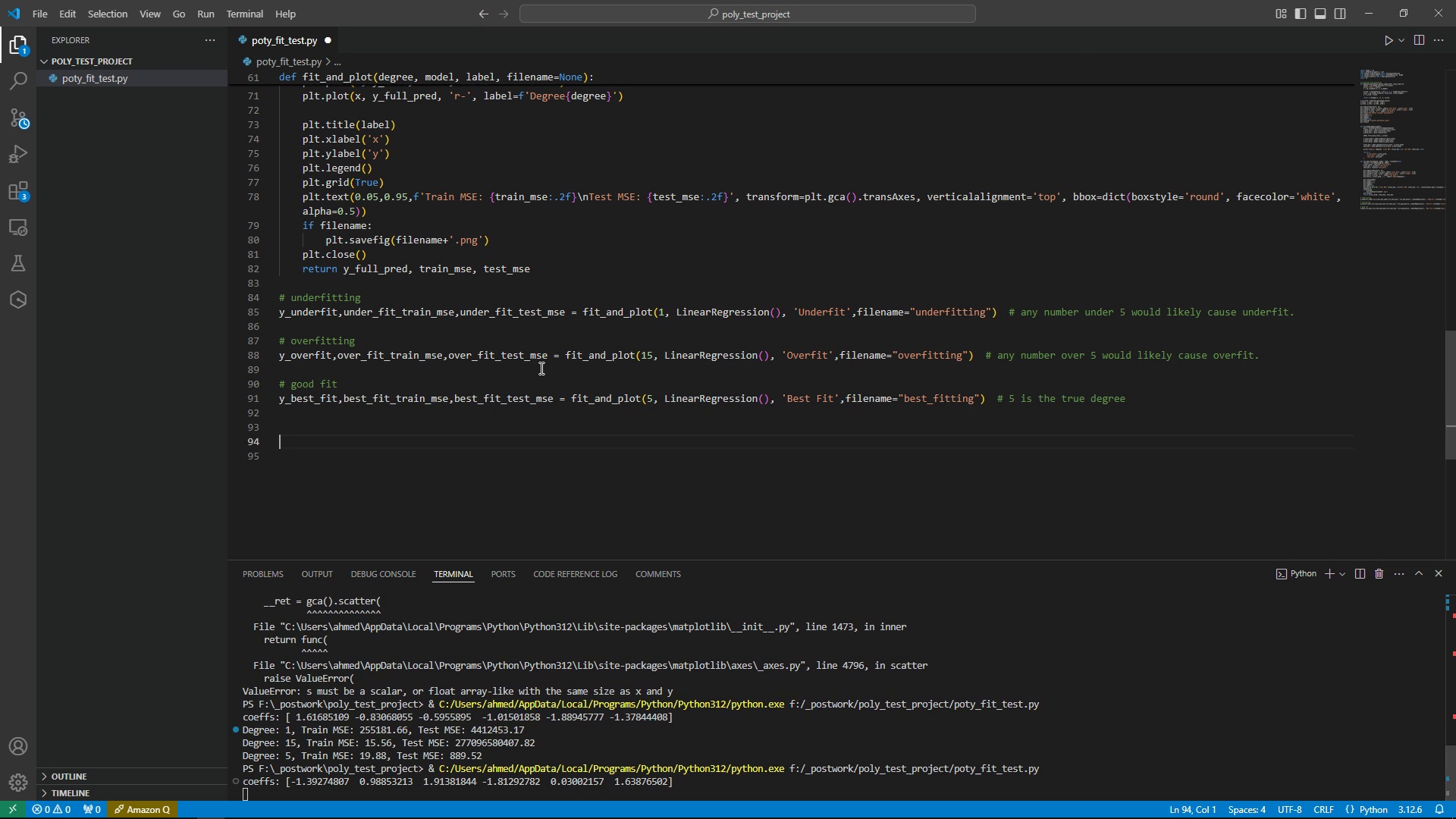 
key(ArrowDown)
 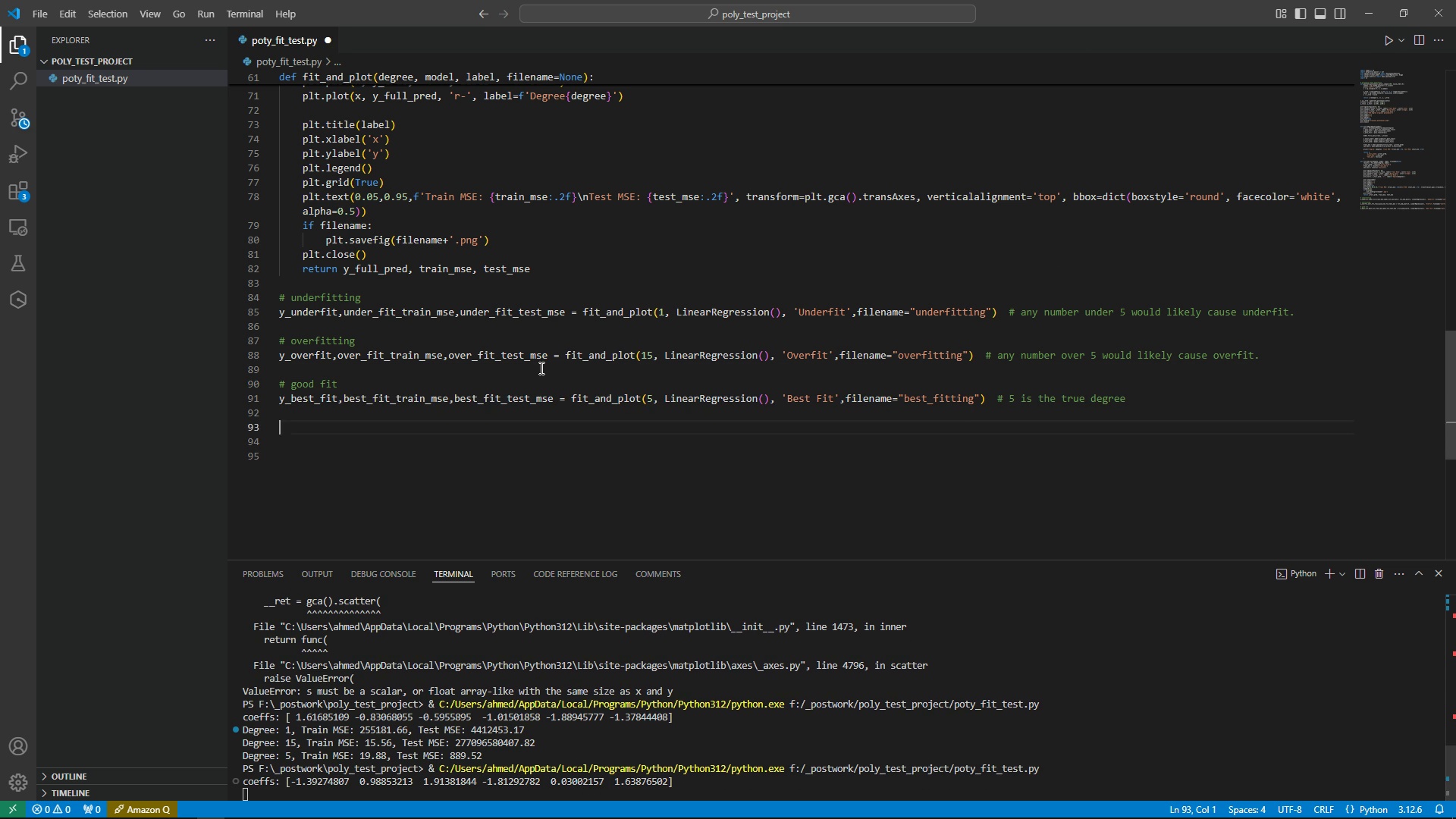 
key(ArrowUp)
 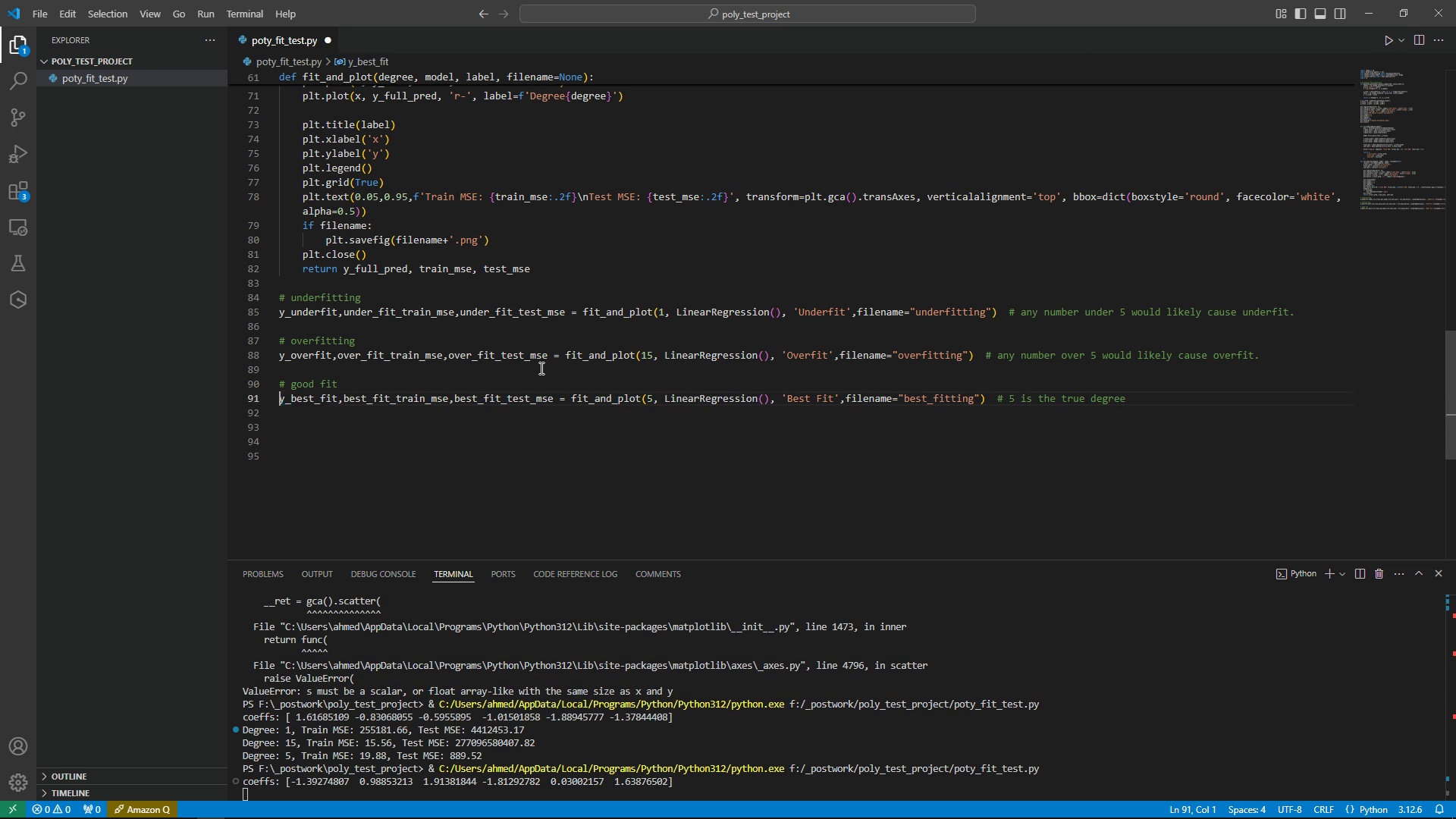 
key(ArrowUp)
 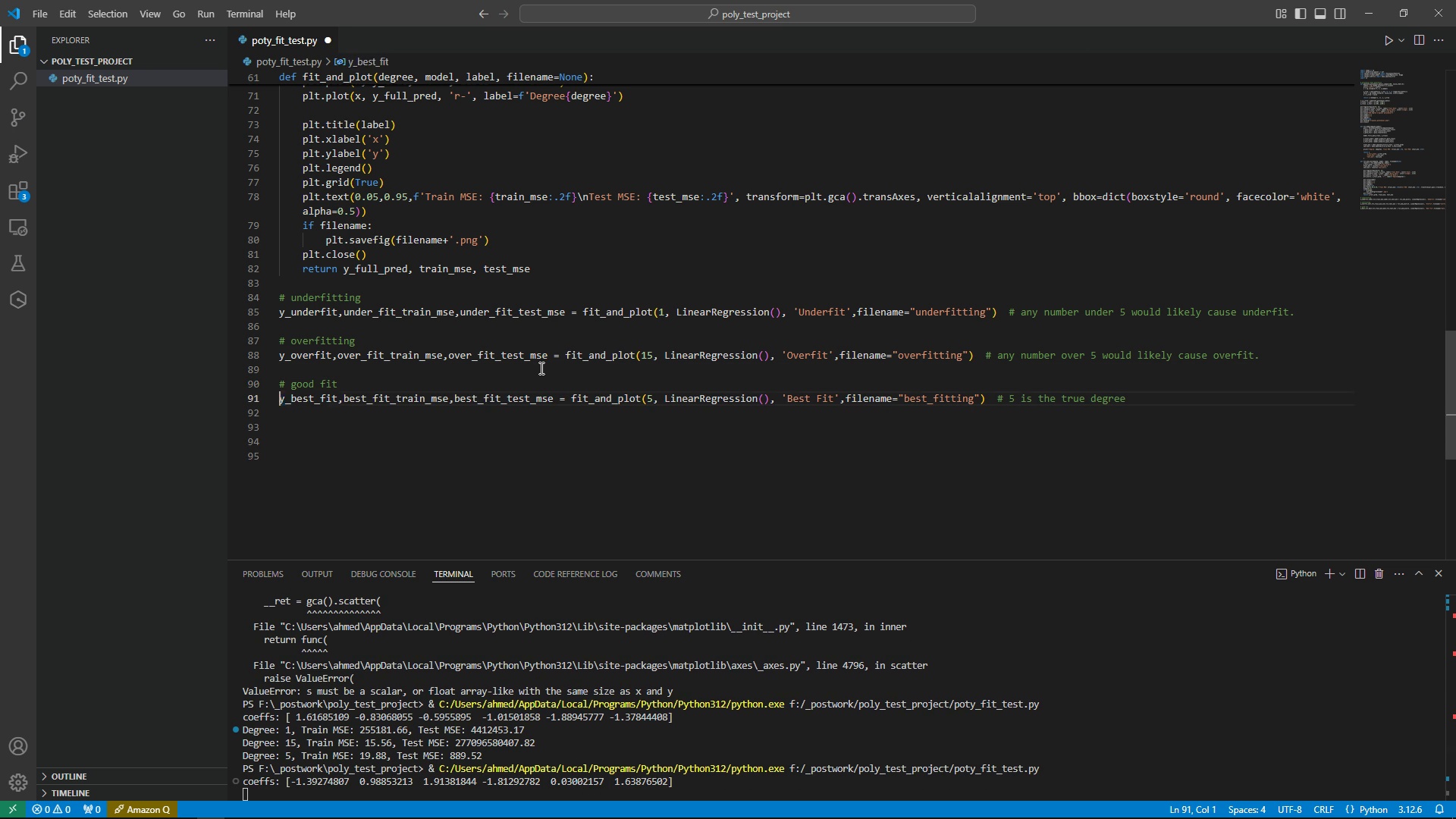 
hold_key(key=ArrowUp, duration=1.56)
 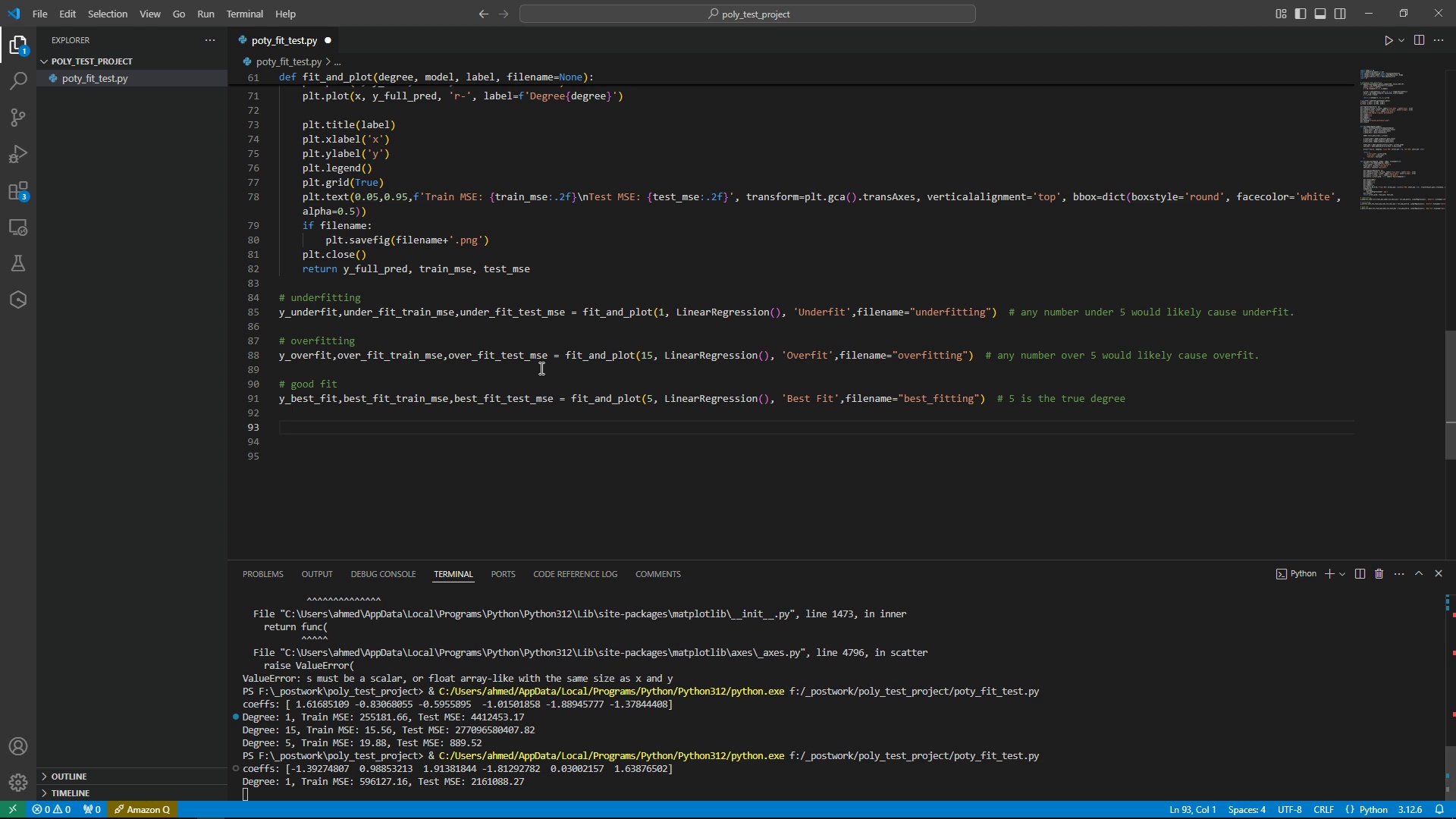 
key(ArrowDown)
 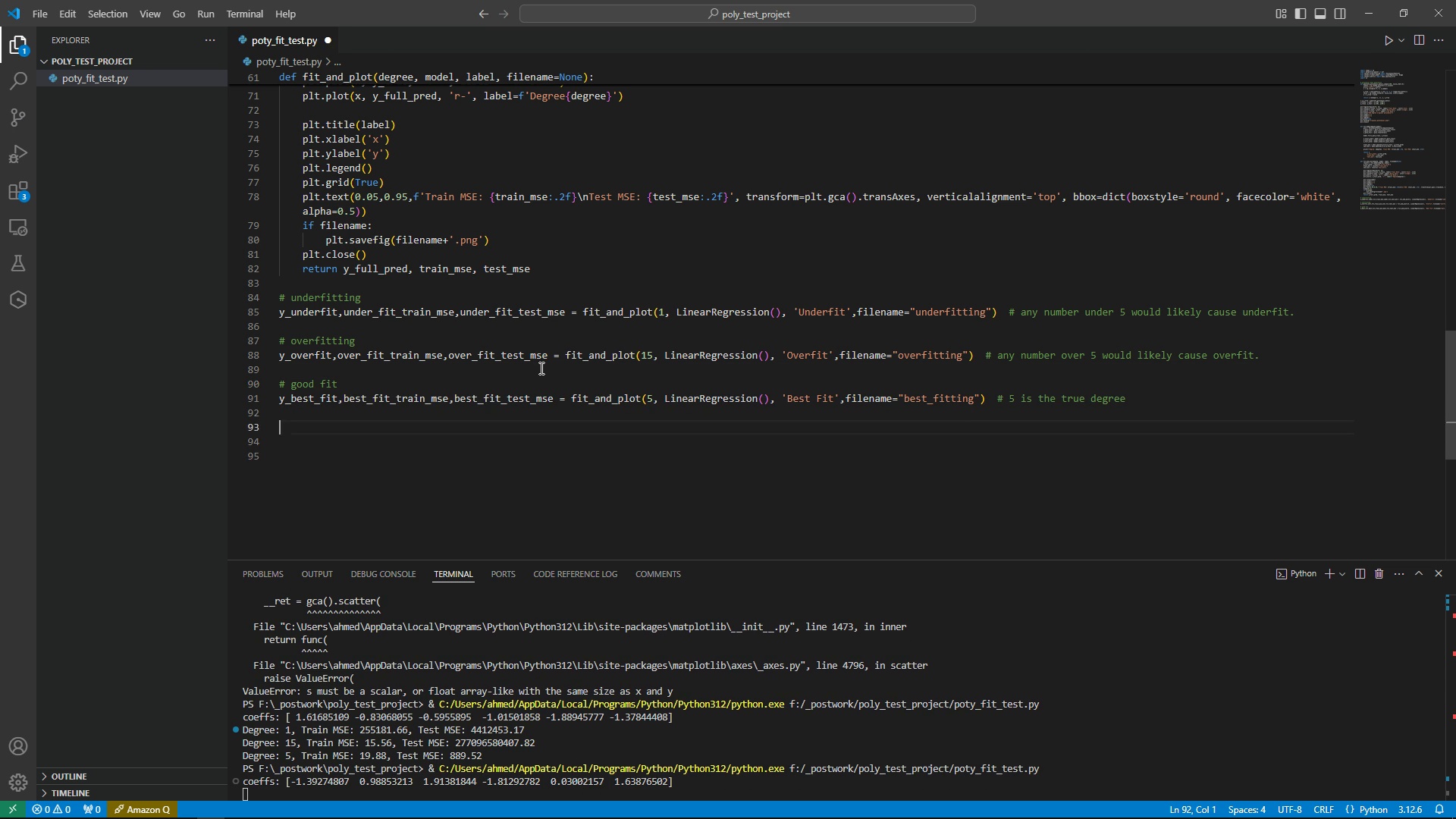 
key(ArrowDown)
 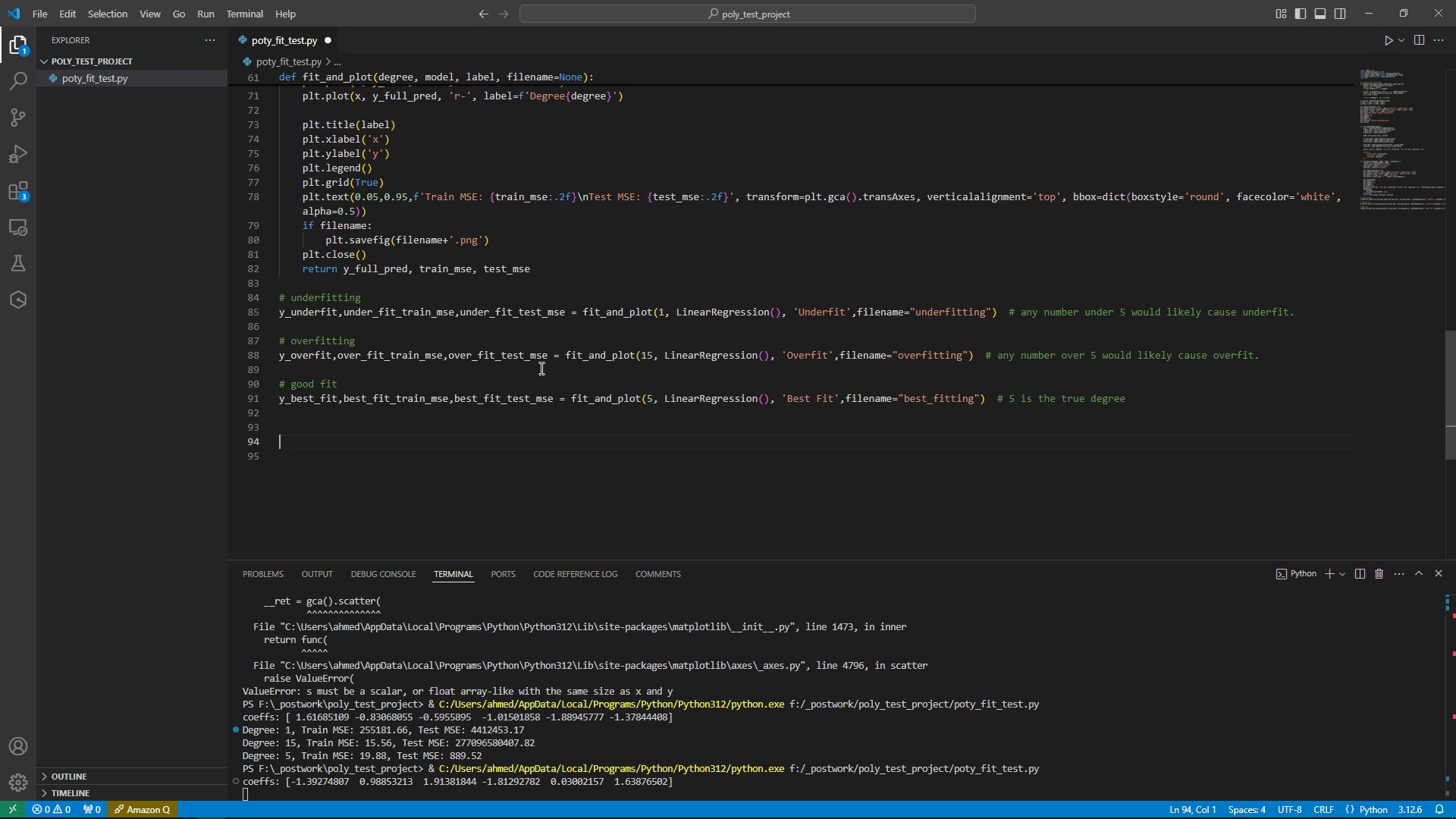 
key(ArrowDown)
 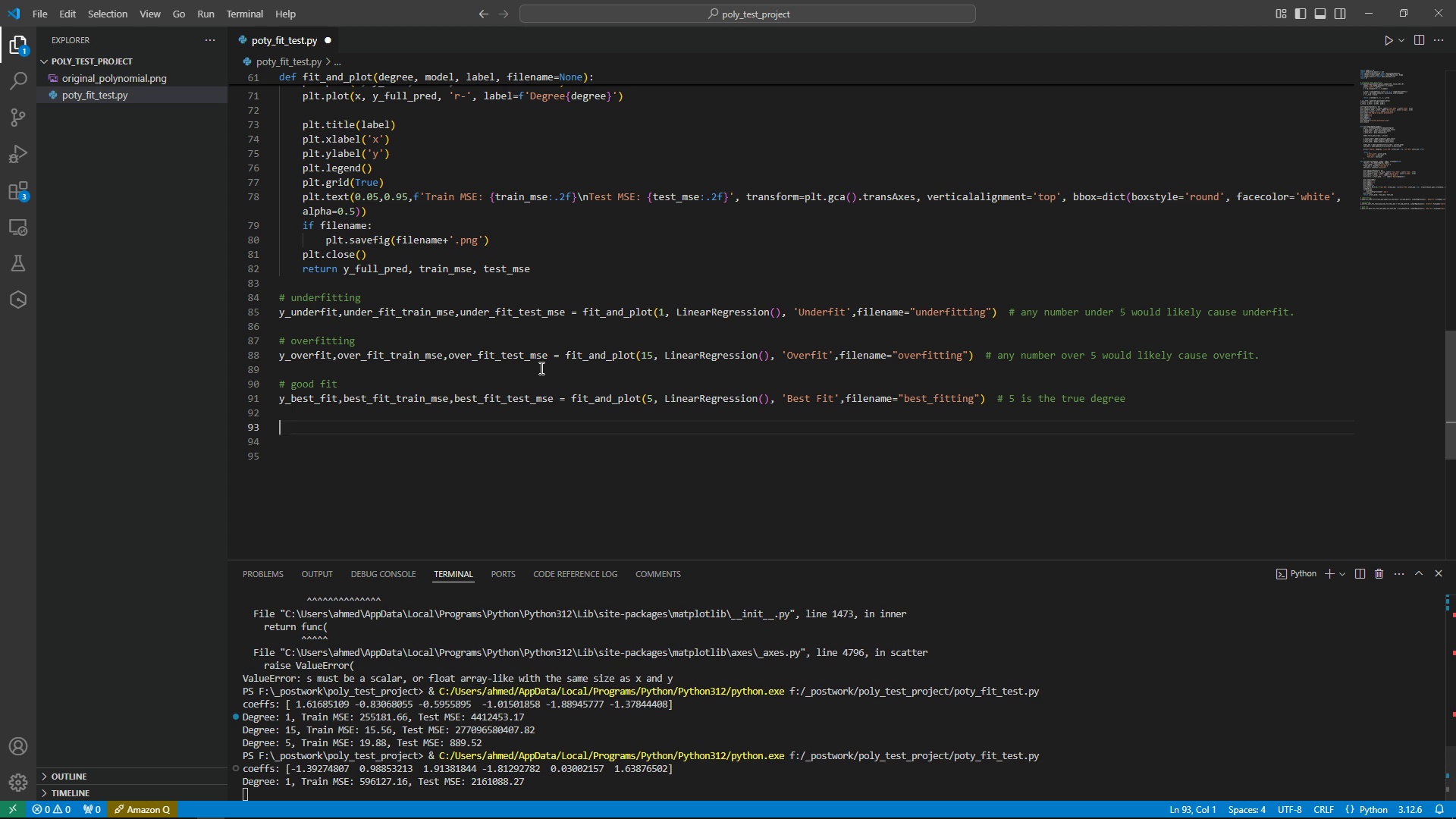 
hold_key(key=ShiftRight, duration=1.5)
 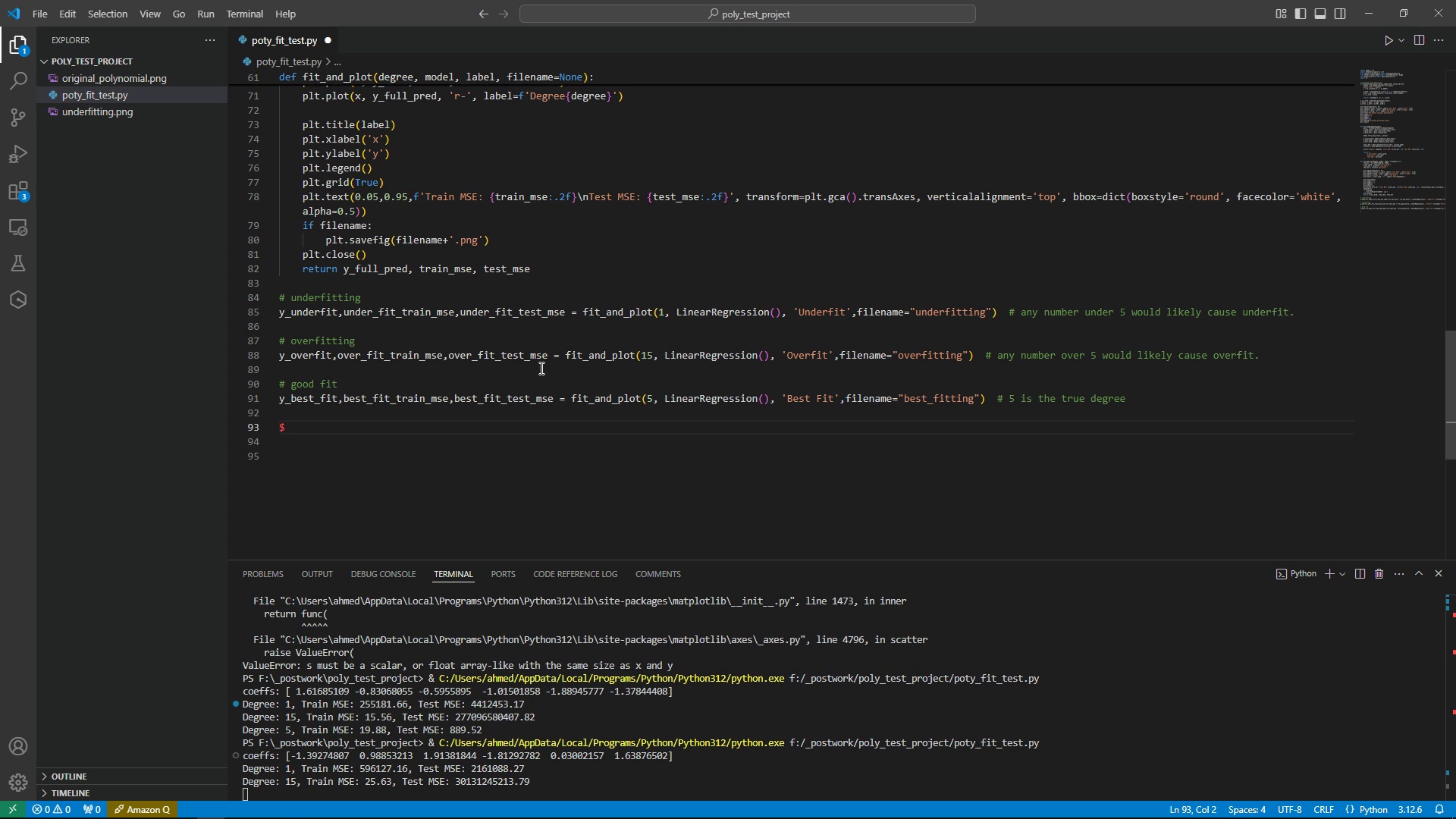 
key(Shift+4)
 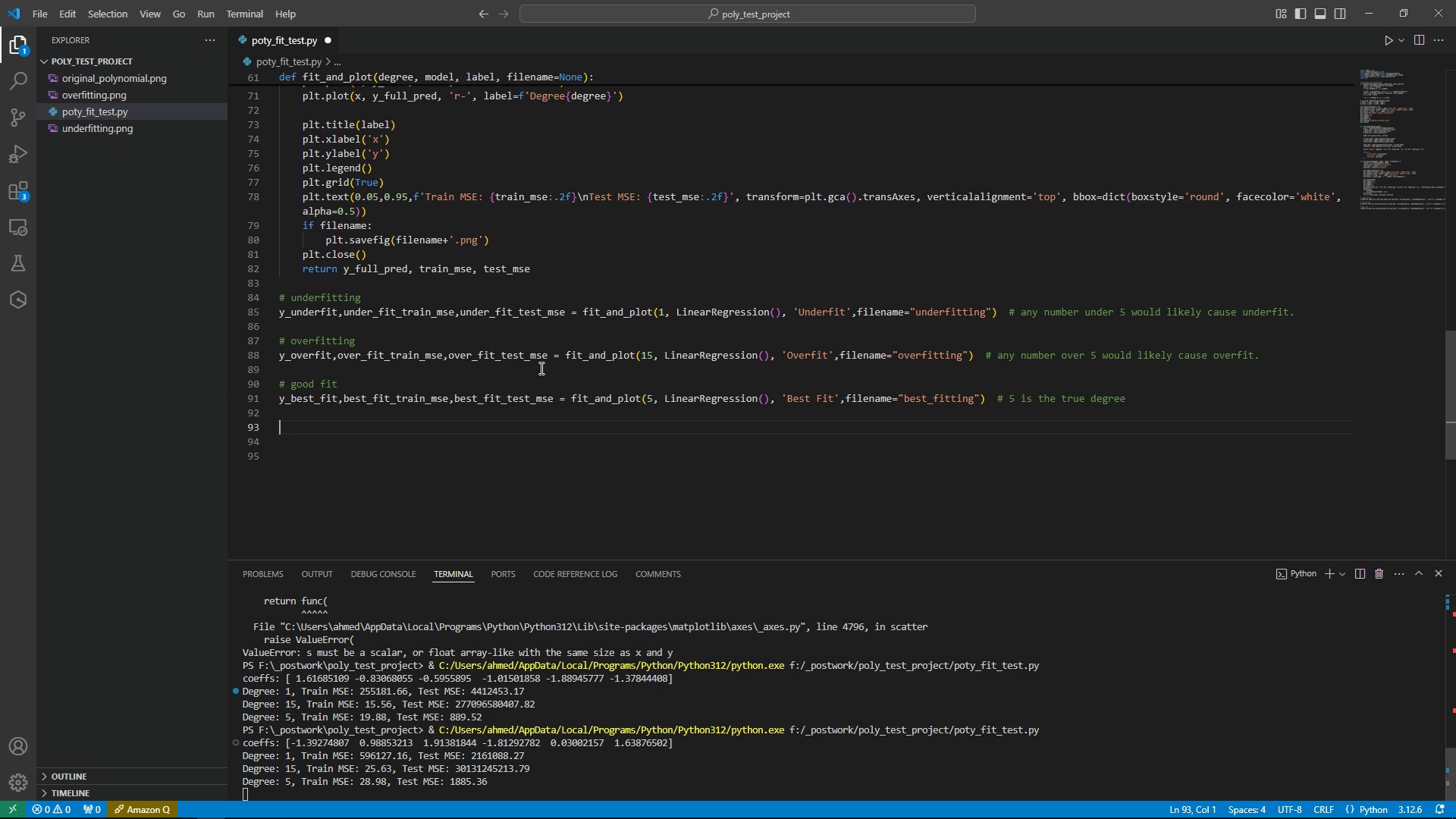 
key(Backspace)
 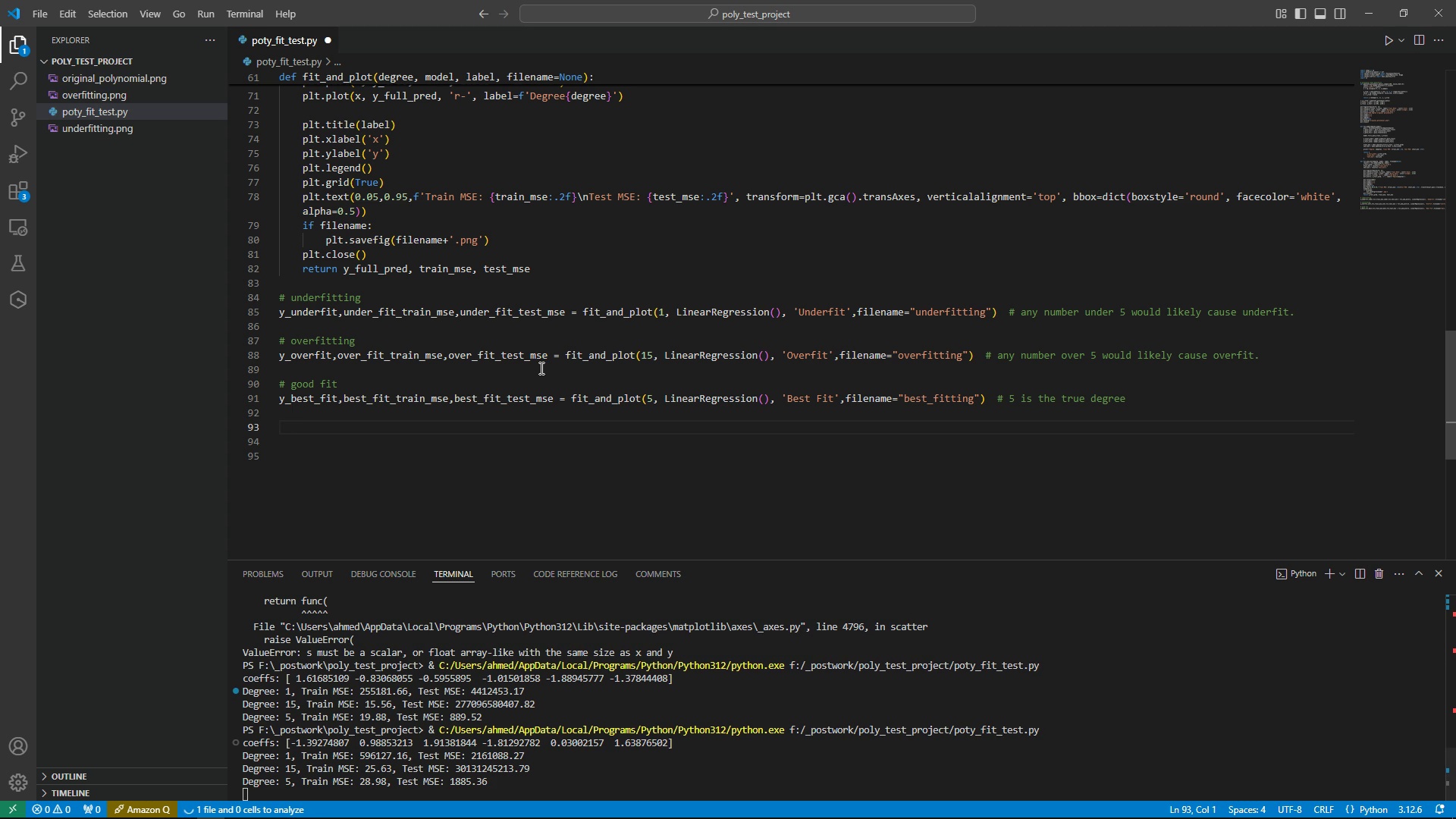 
key(Control+Slash)
 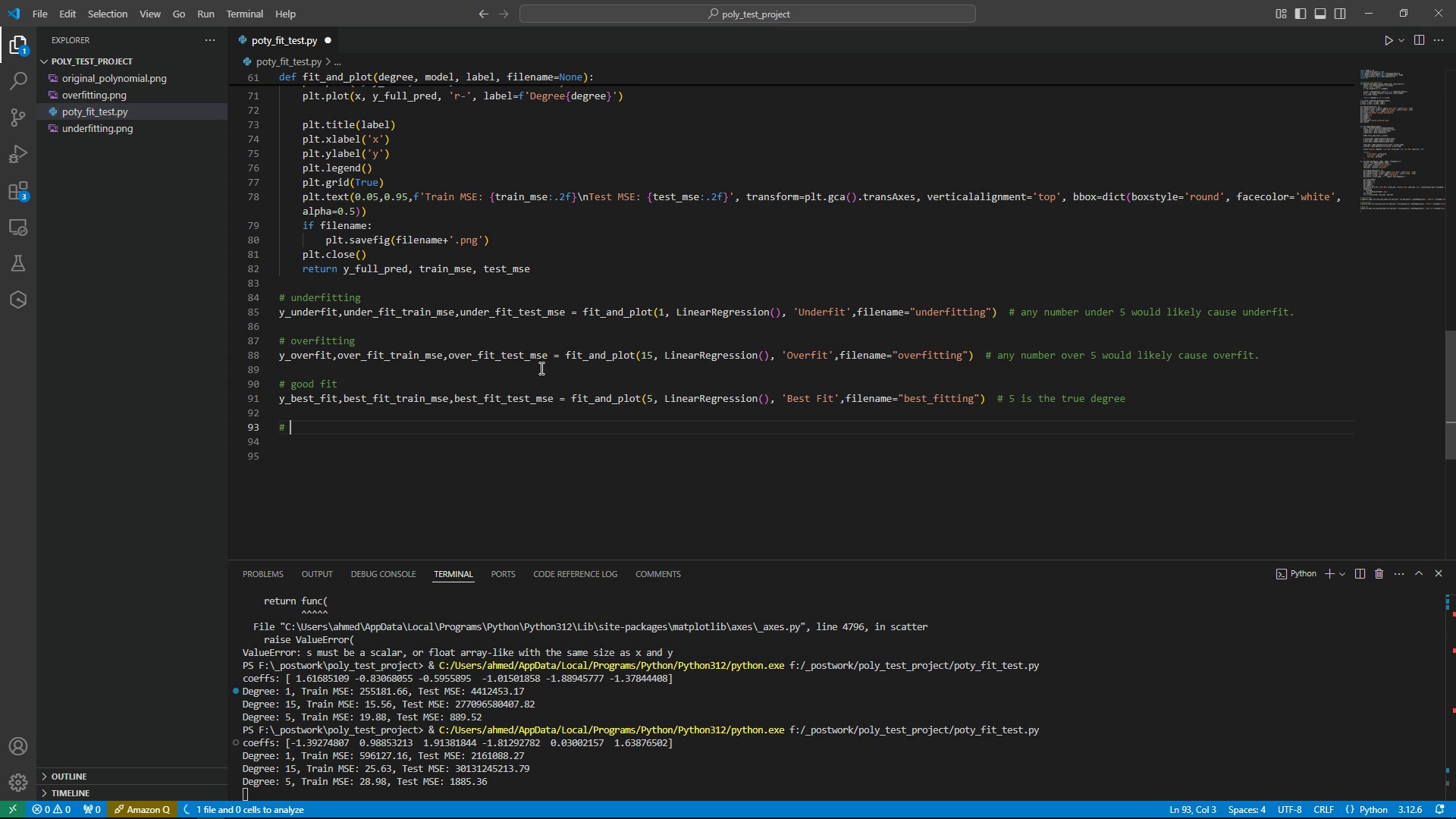 
type(compined figures)
 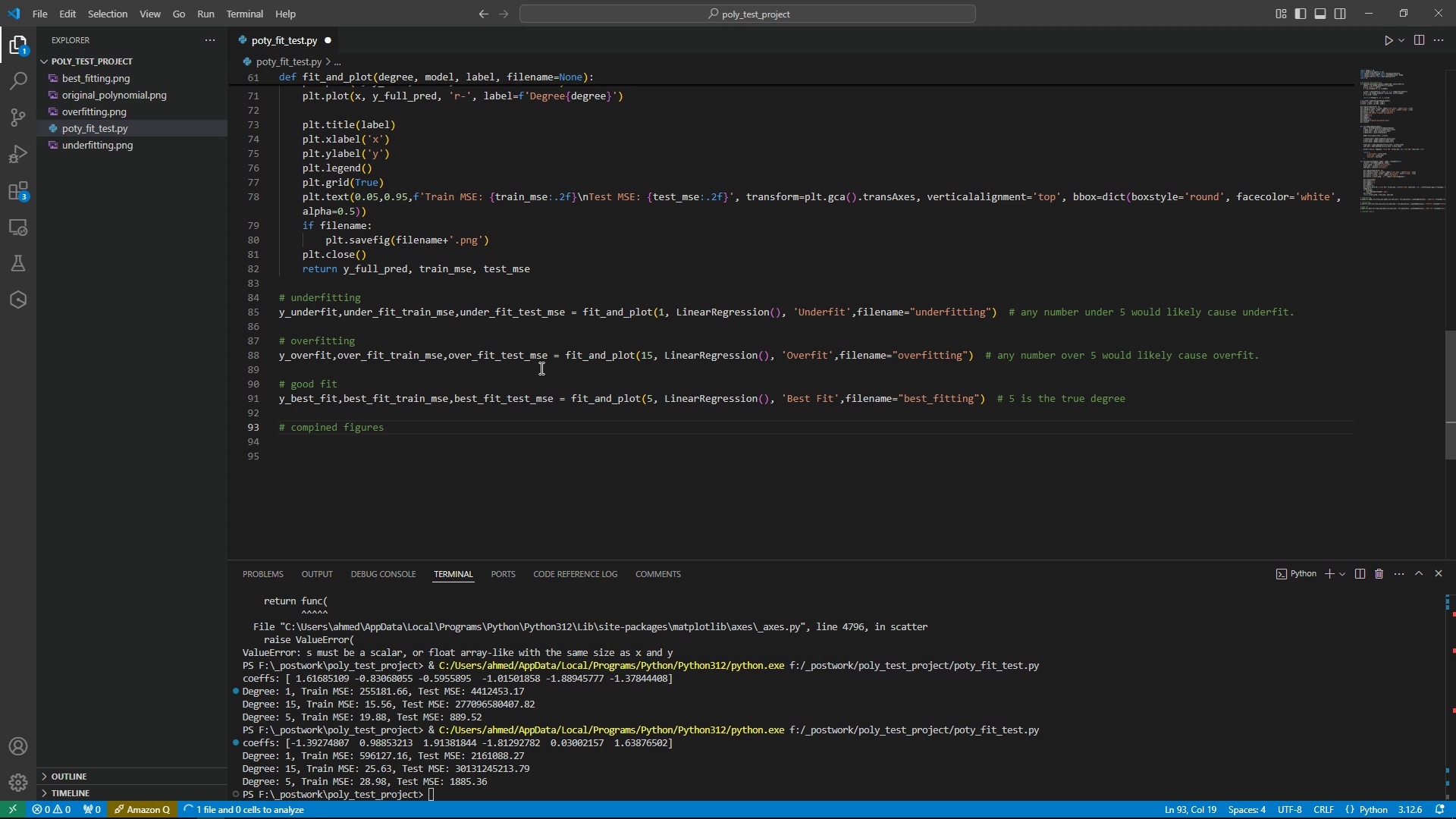 
key(Enter)
 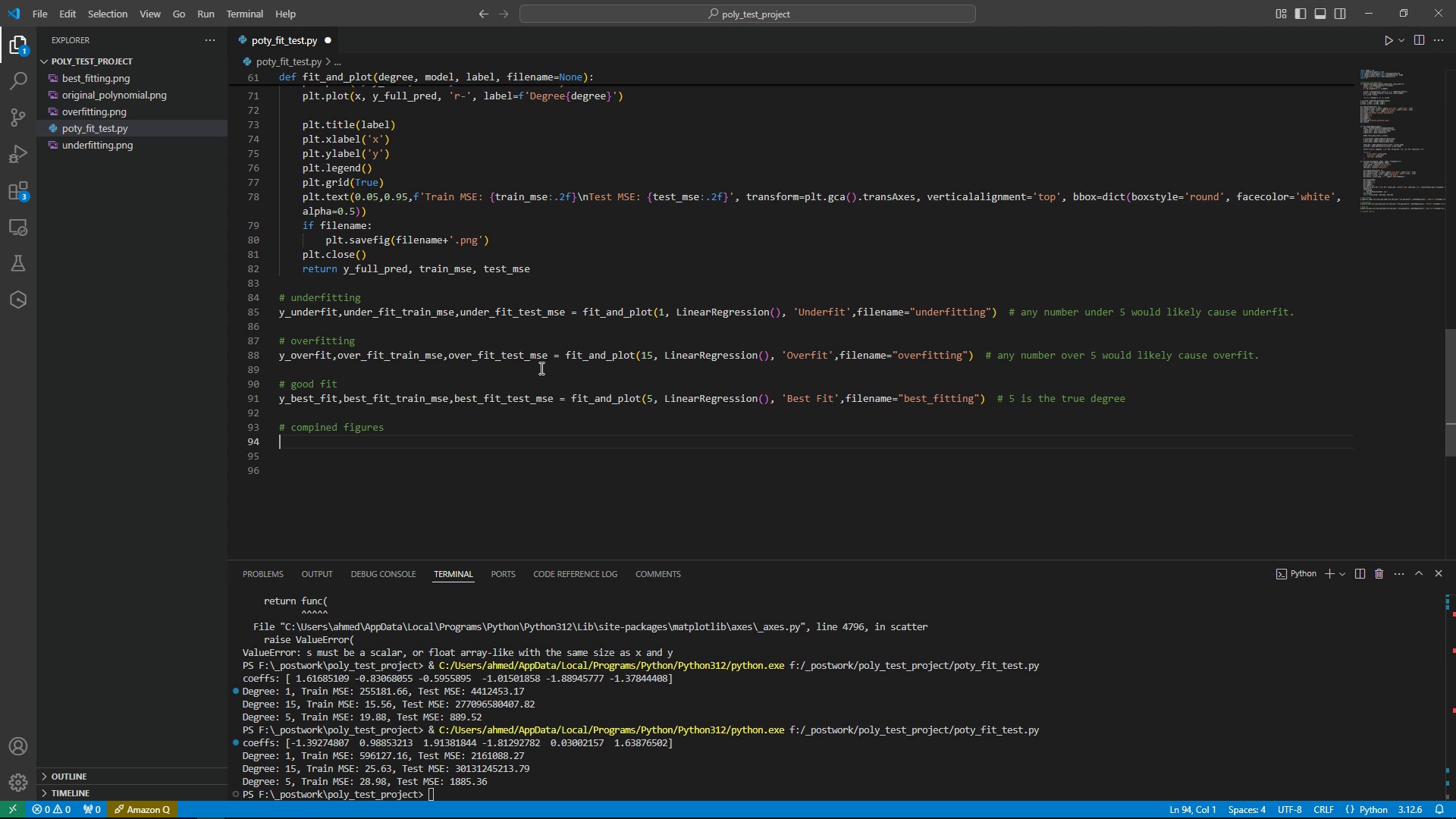 
key(Enter)
 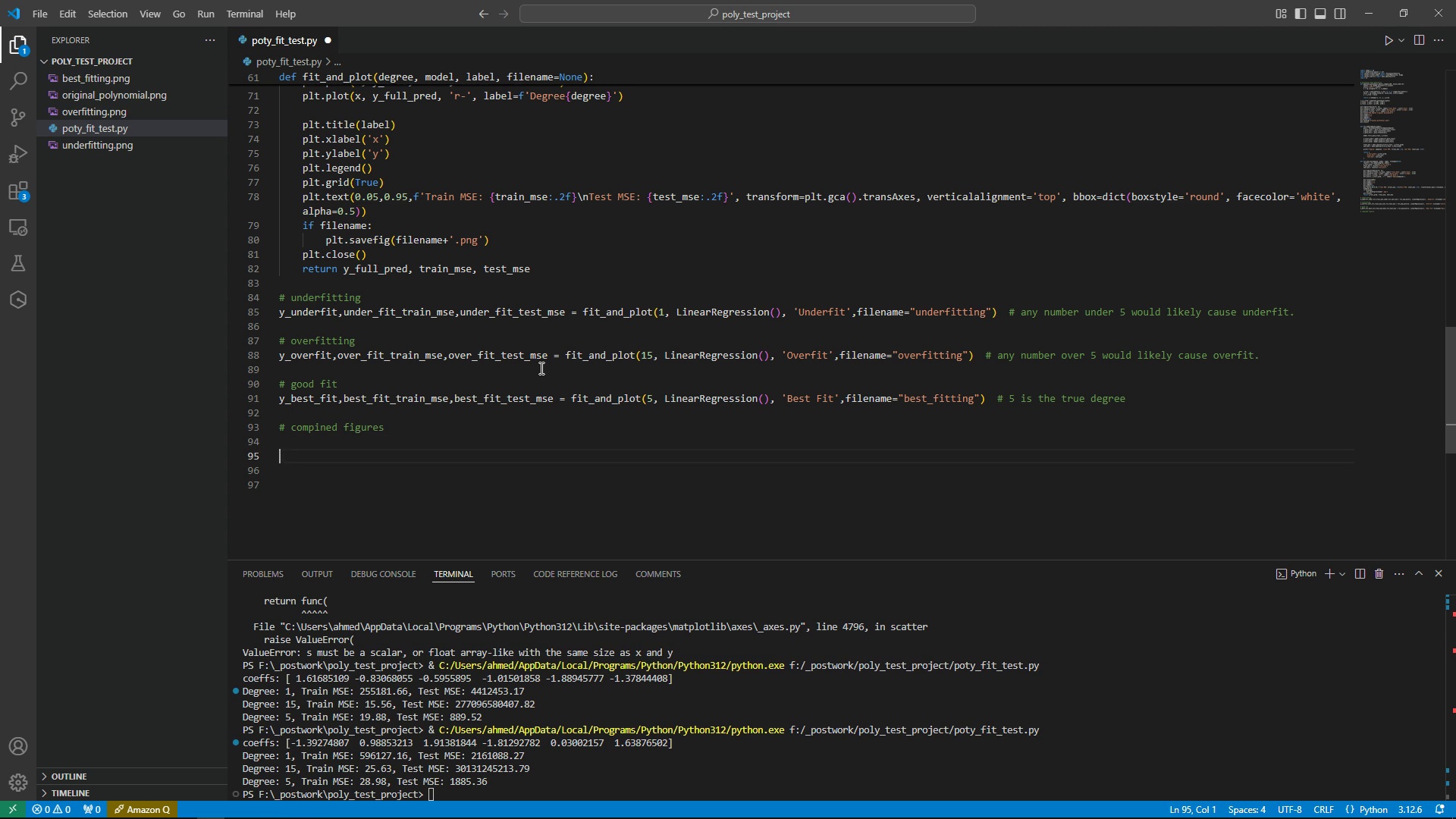 
key(Control+S)
 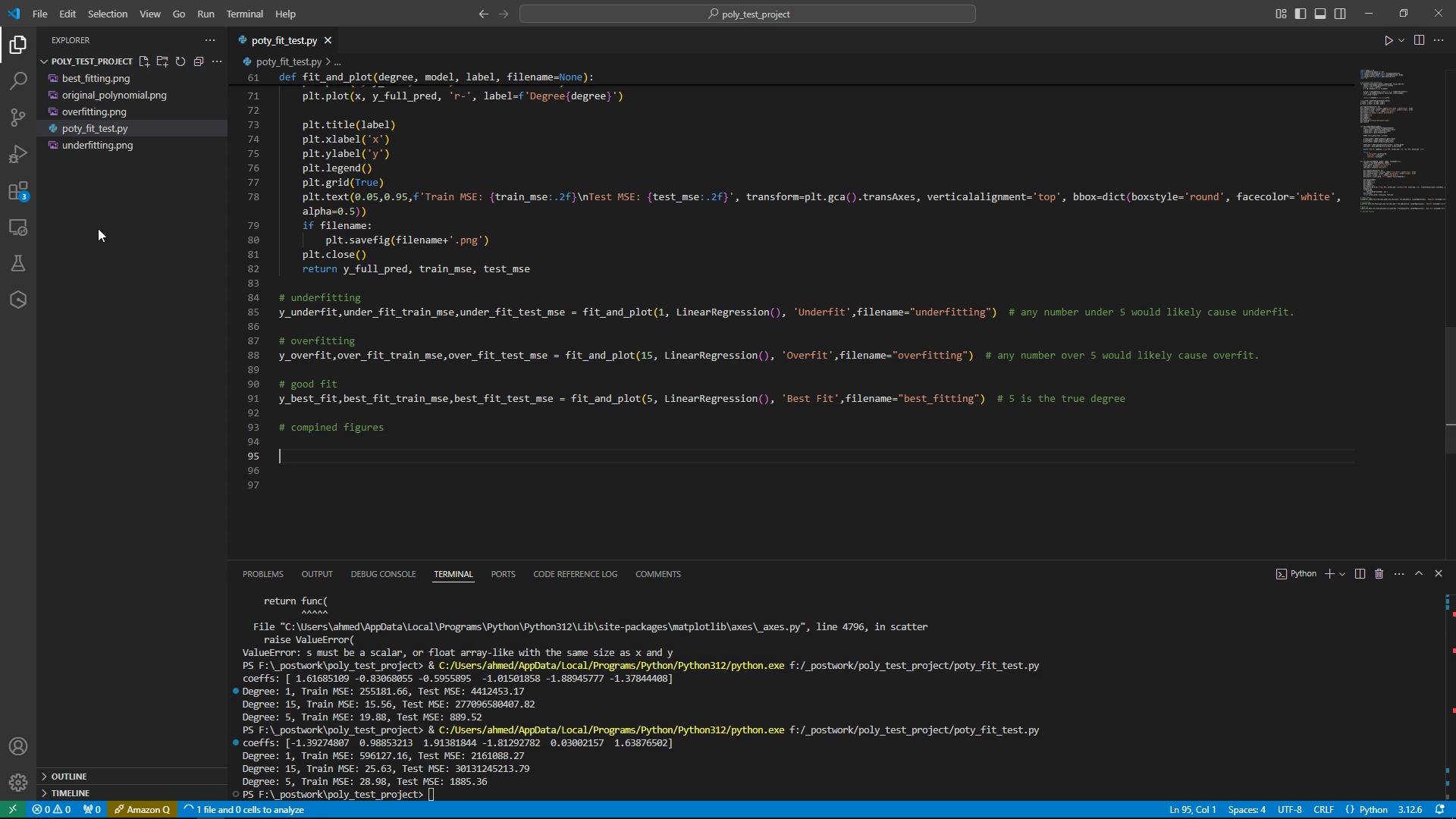 
left_click([98, 228])
 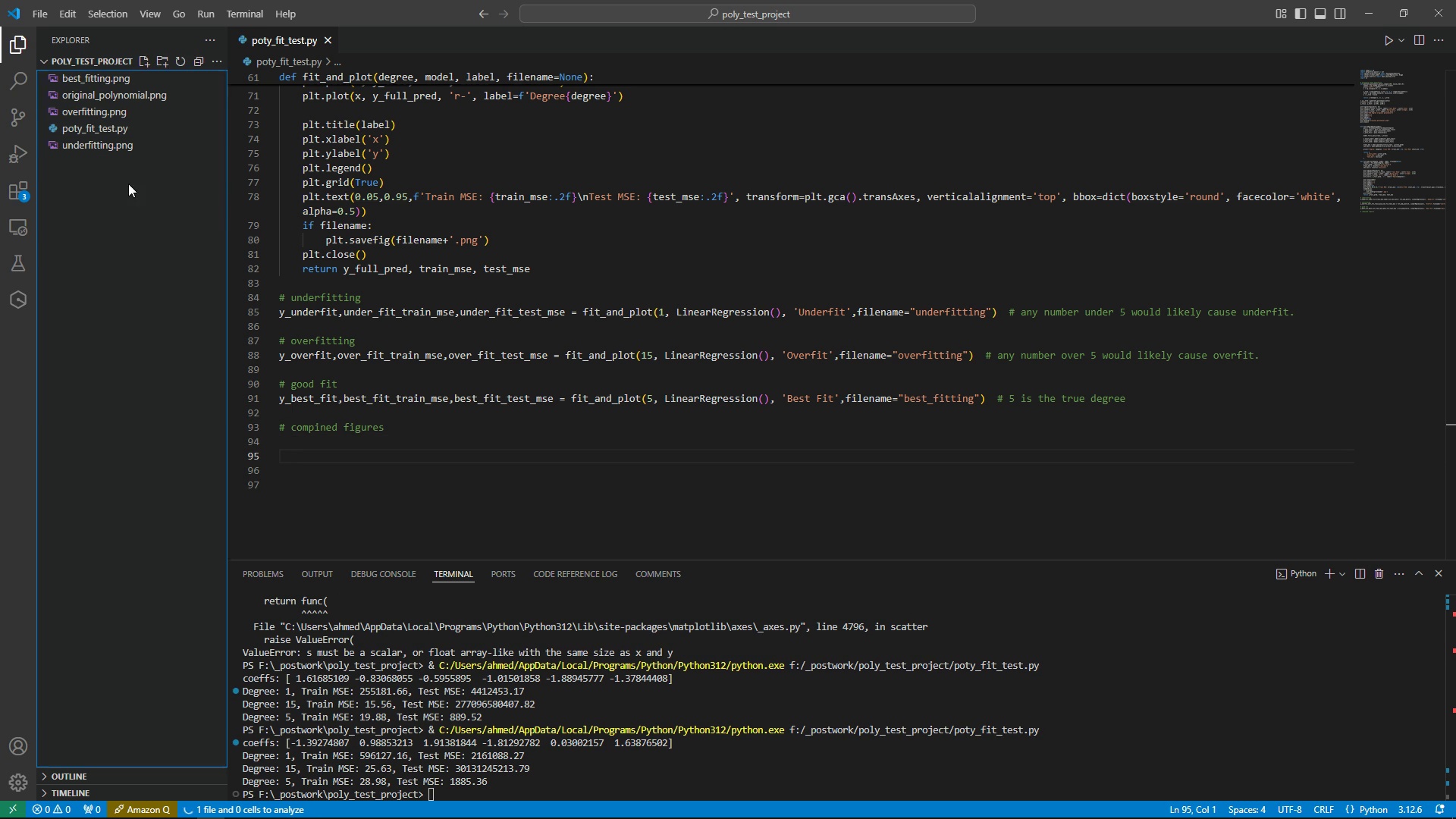 
right_click([128, 184])
 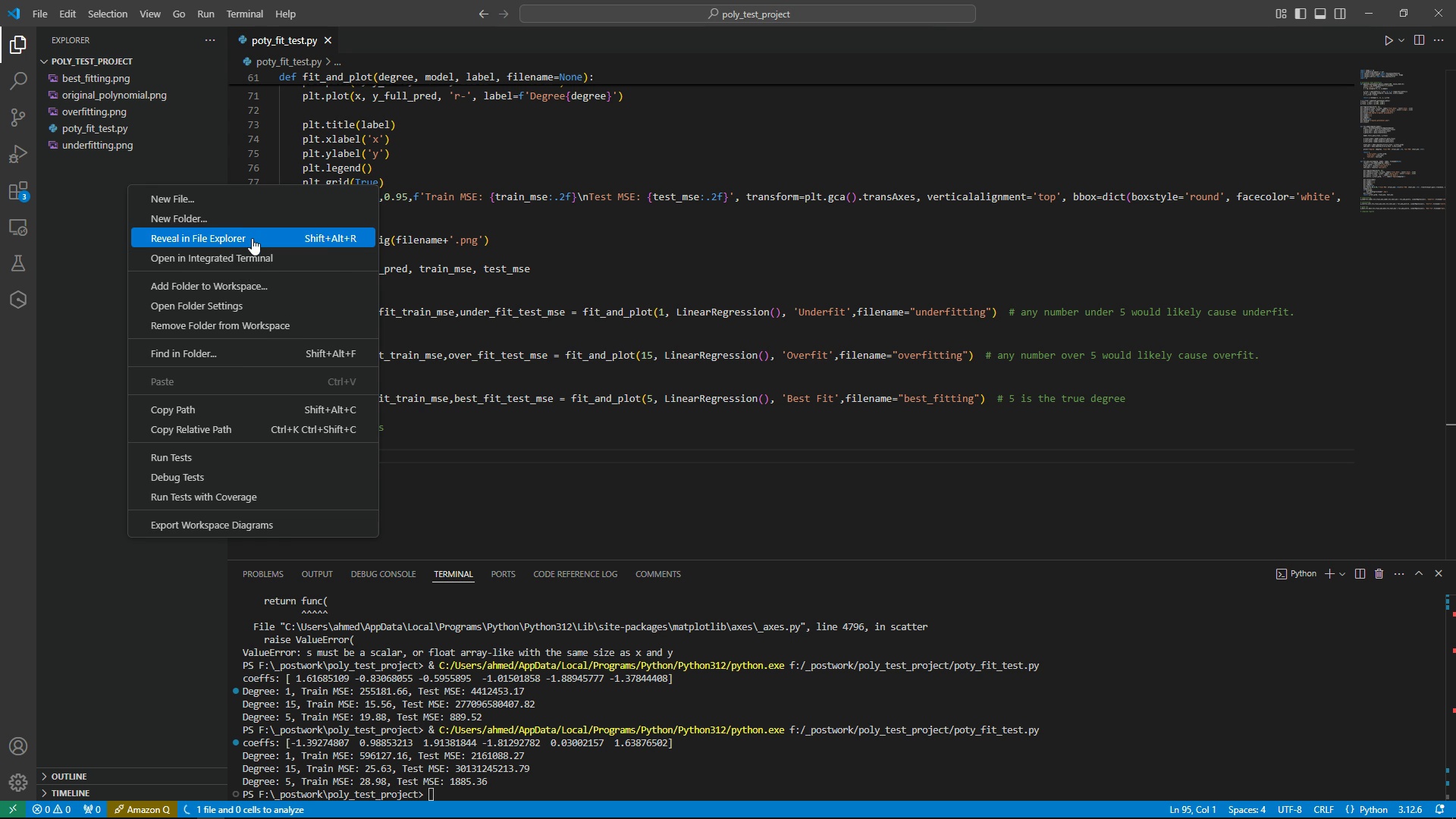 
left_click([252, 238])